 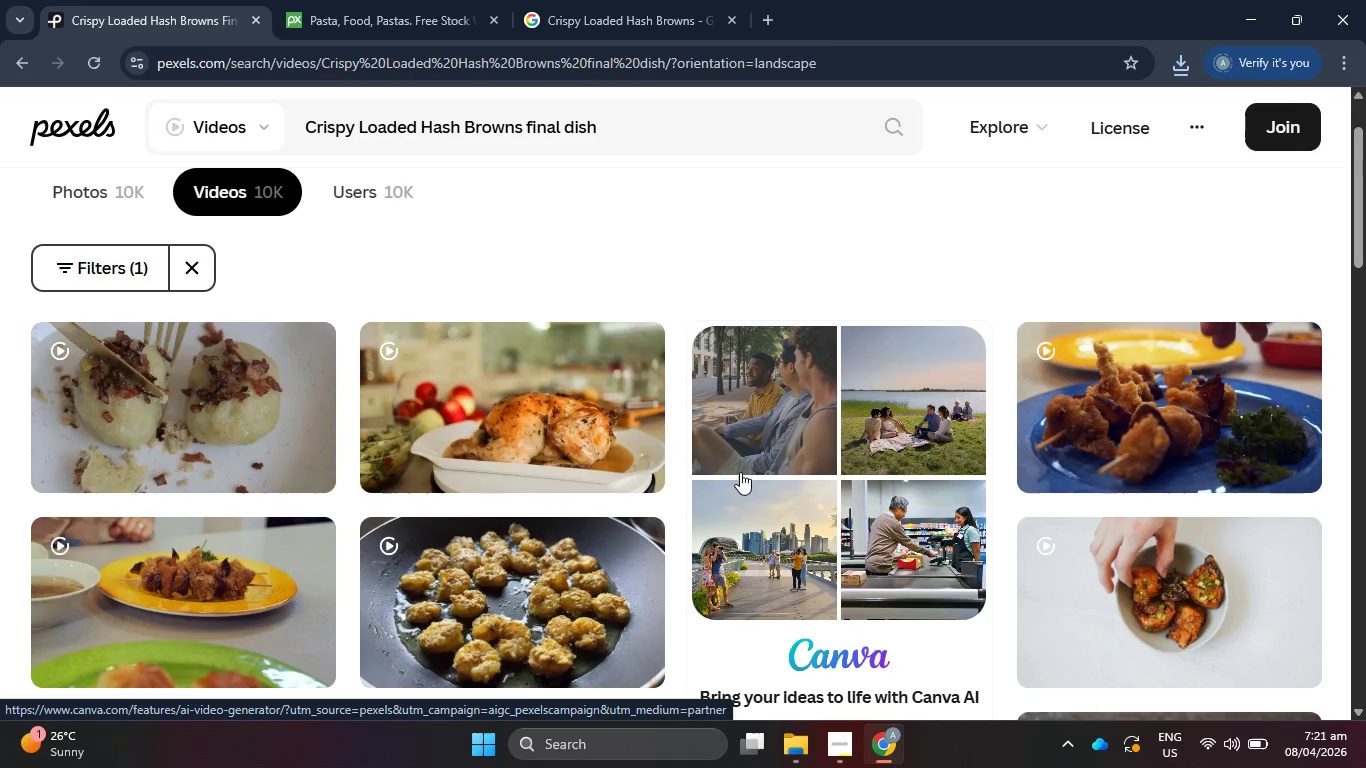 
scroll: coordinate [569, 495], scroll_direction: down, amount: 10.0
 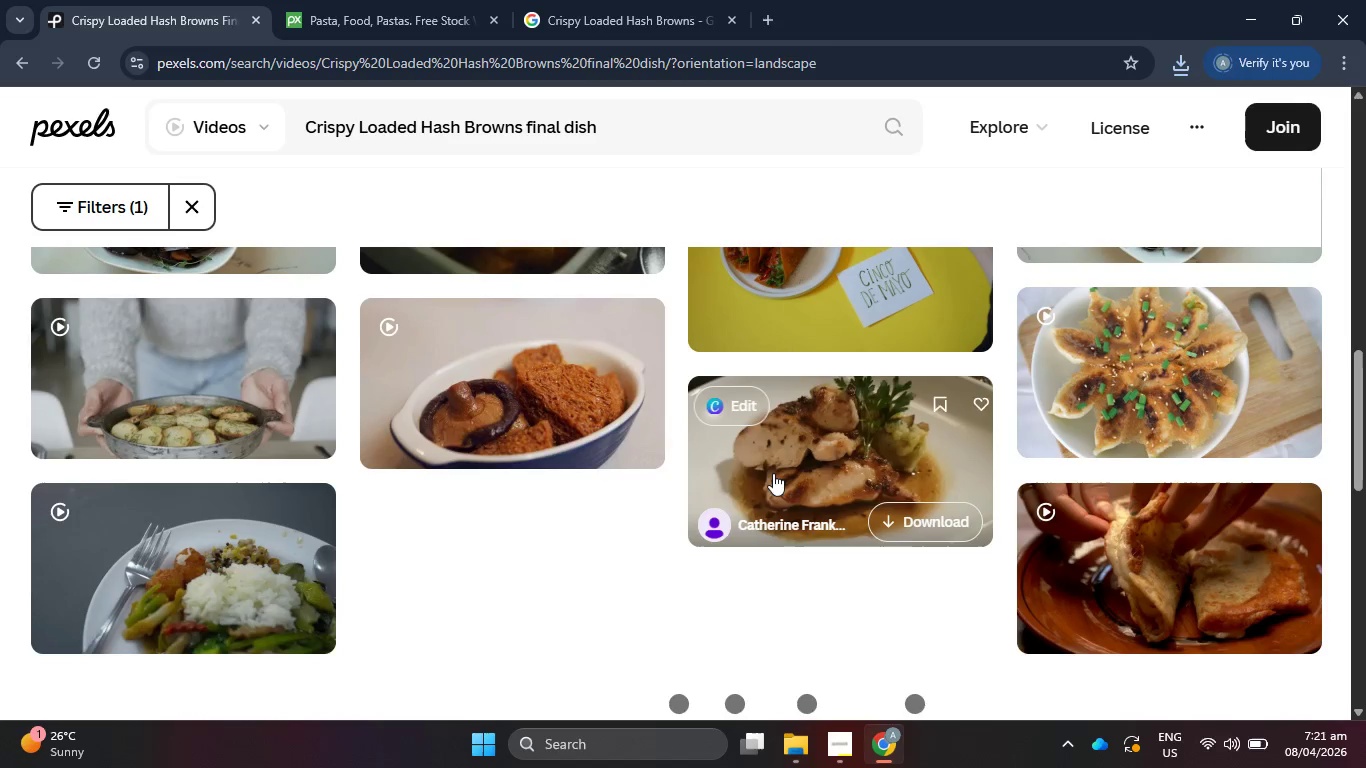 
scroll: coordinate [775, 472], scroll_direction: up, amount: 2.0
 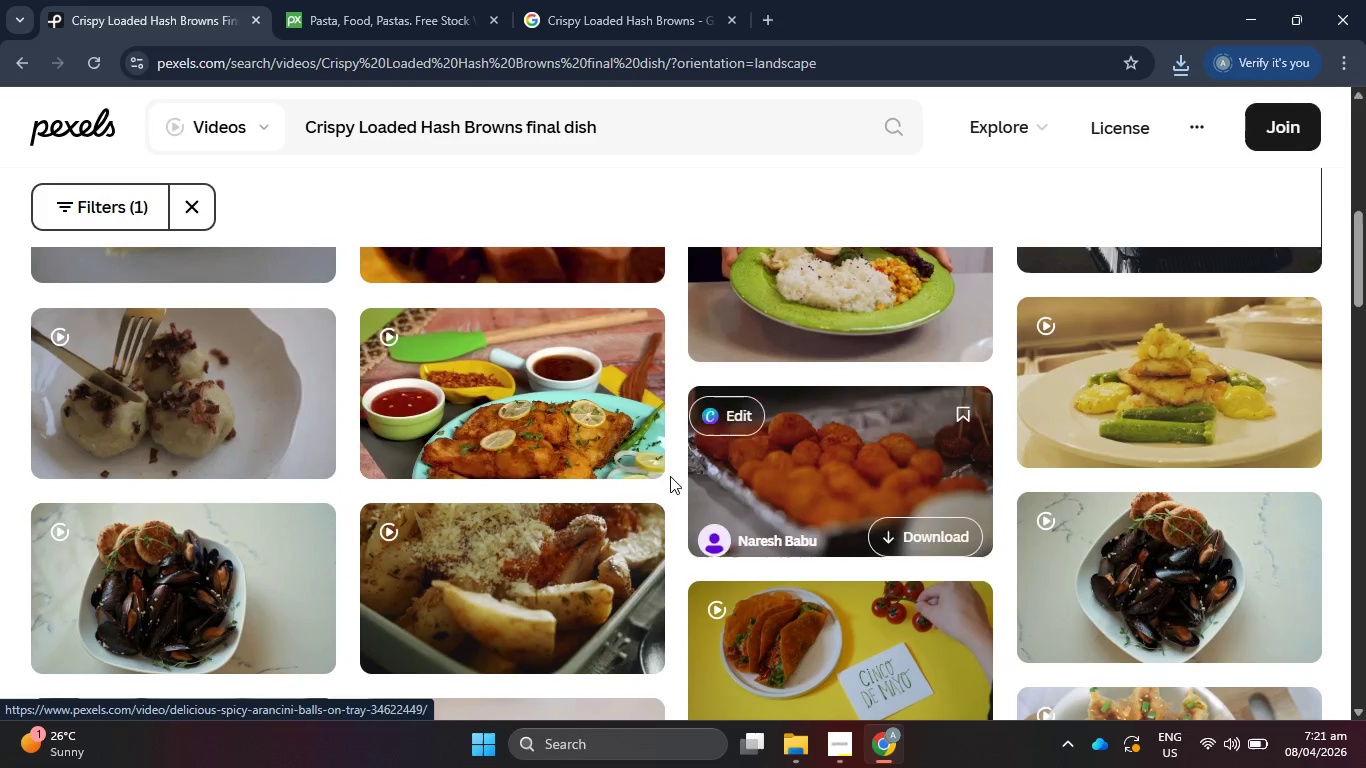 
left_click([489, 390])
 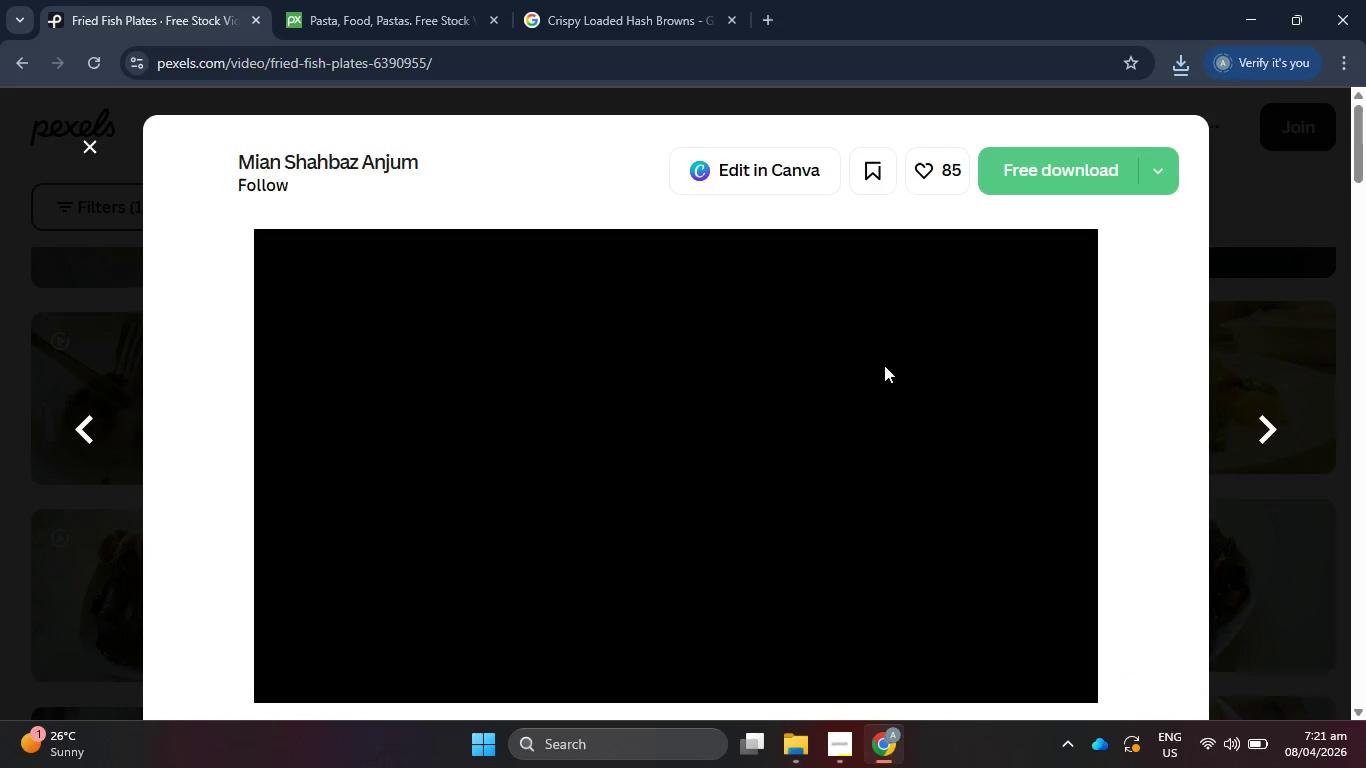 
scroll: coordinate [885, 365], scroll_direction: down, amount: 5.0
 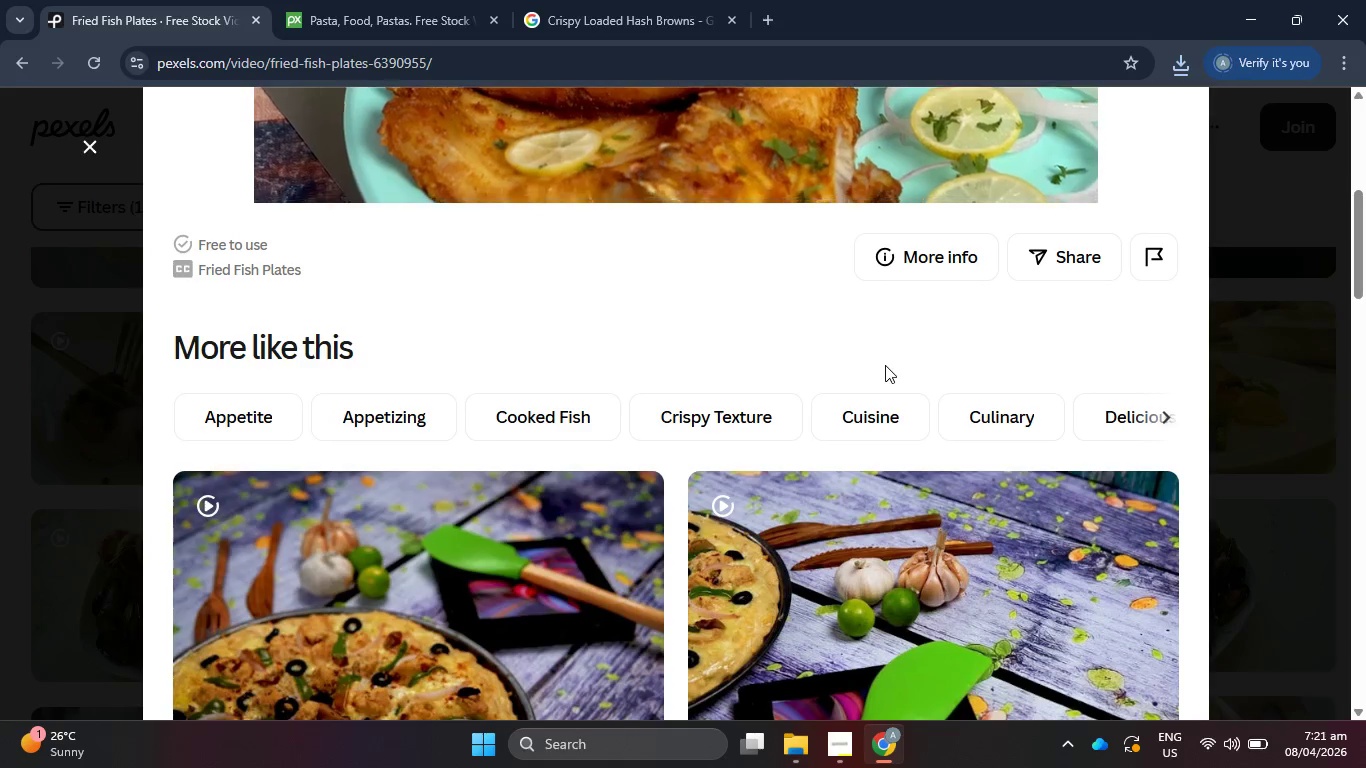 
scroll: coordinate [885, 365], scroll_direction: up, amount: 7.0
 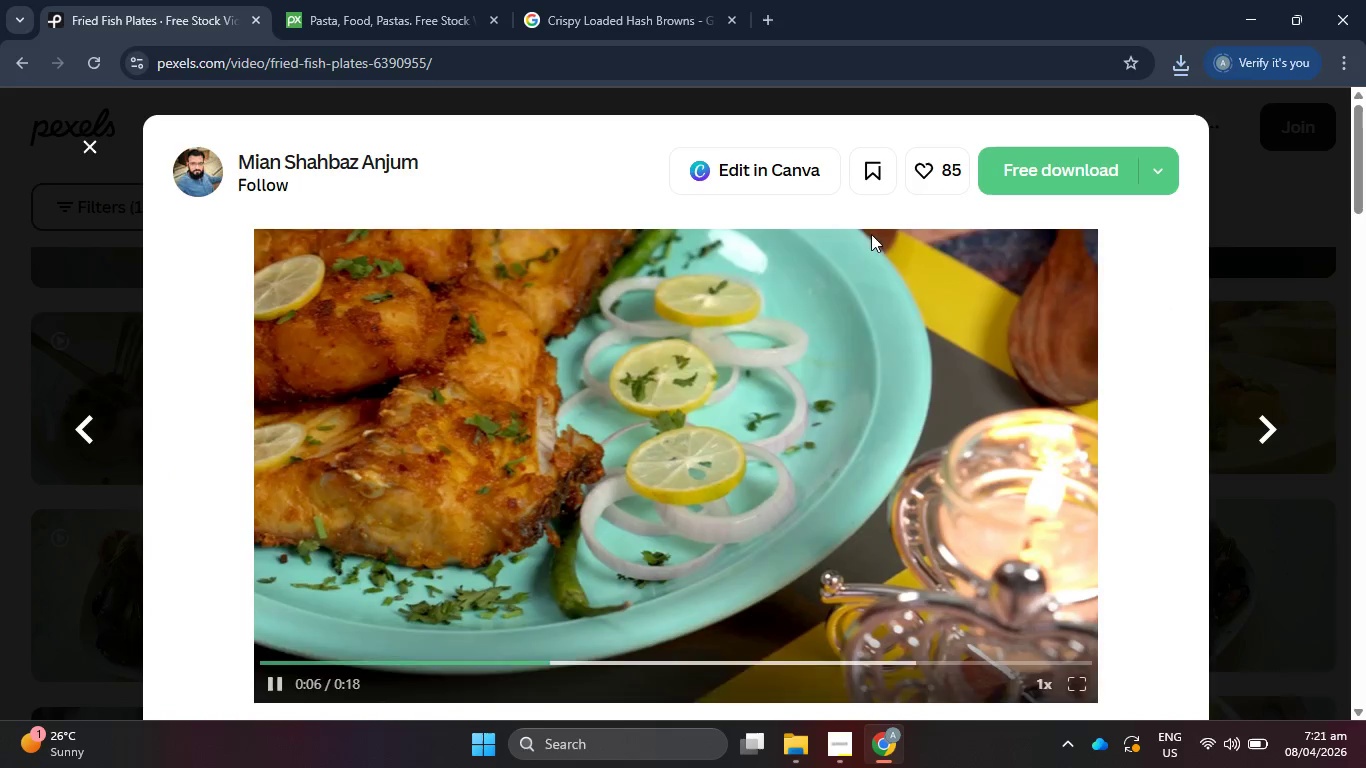 
wait(5.14)
 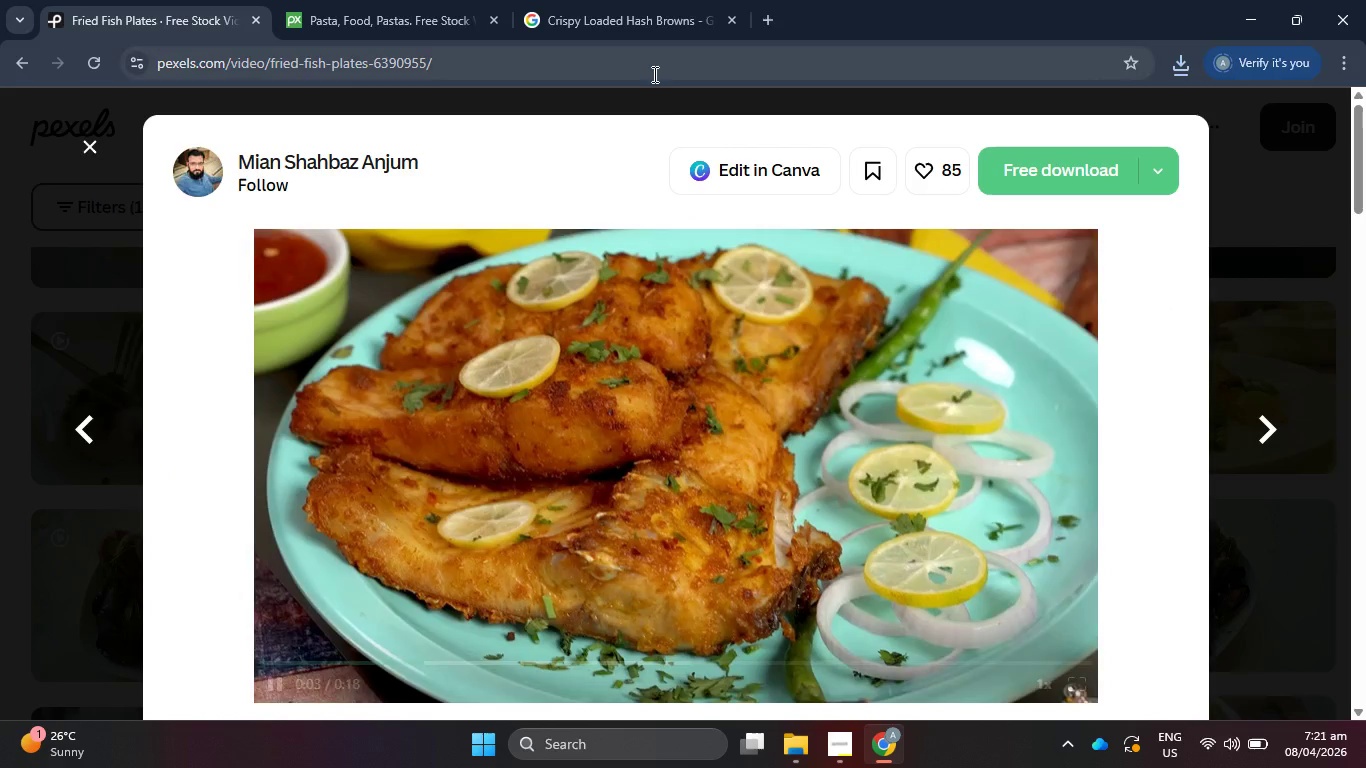 
left_click([1074, 169])
 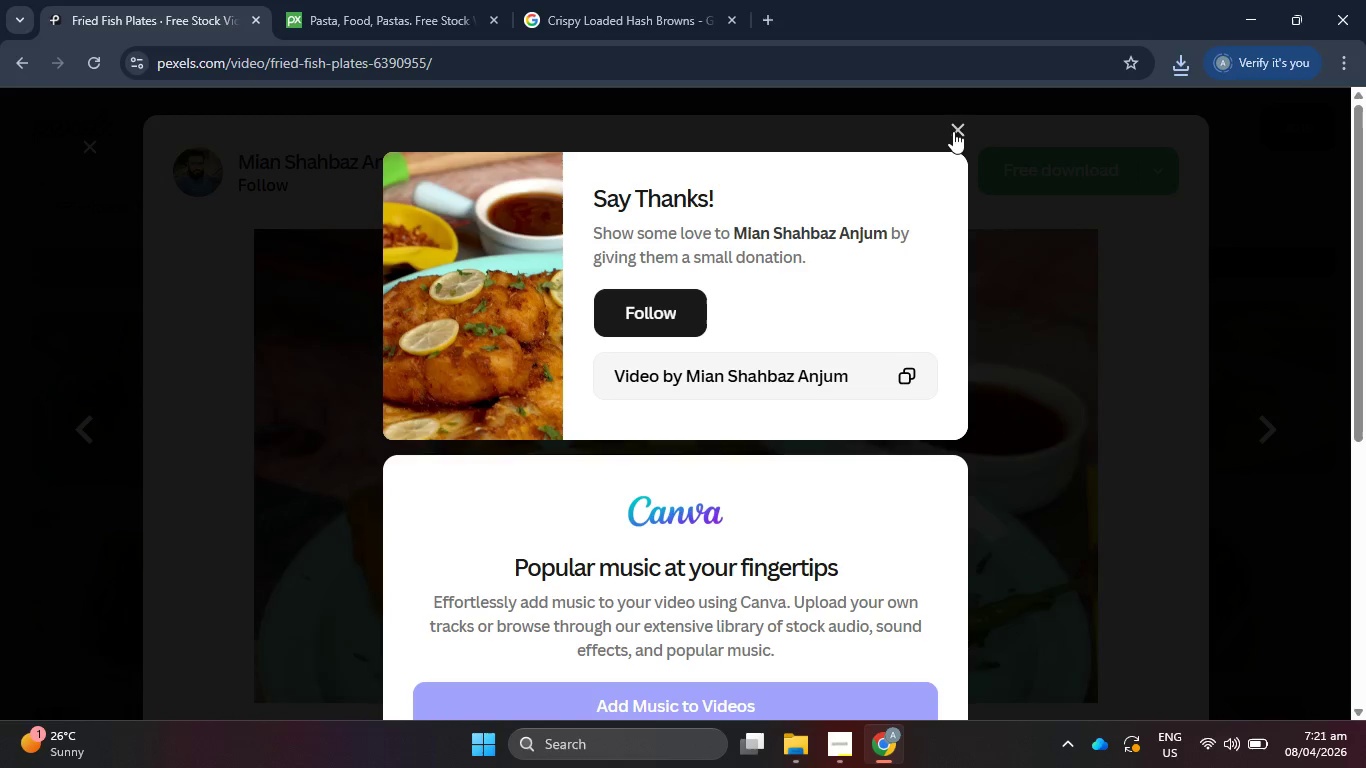 
left_click([953, 131])
 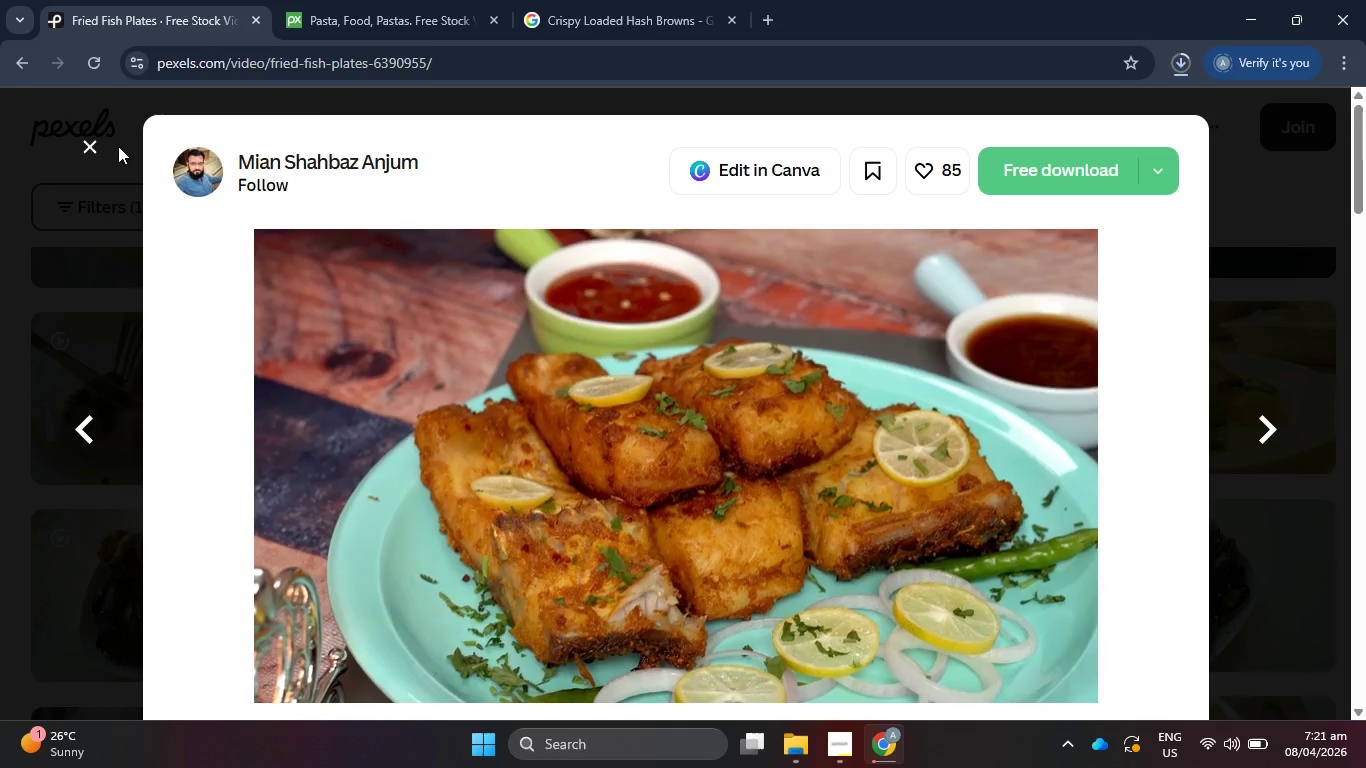 
left_click([81, 144])
 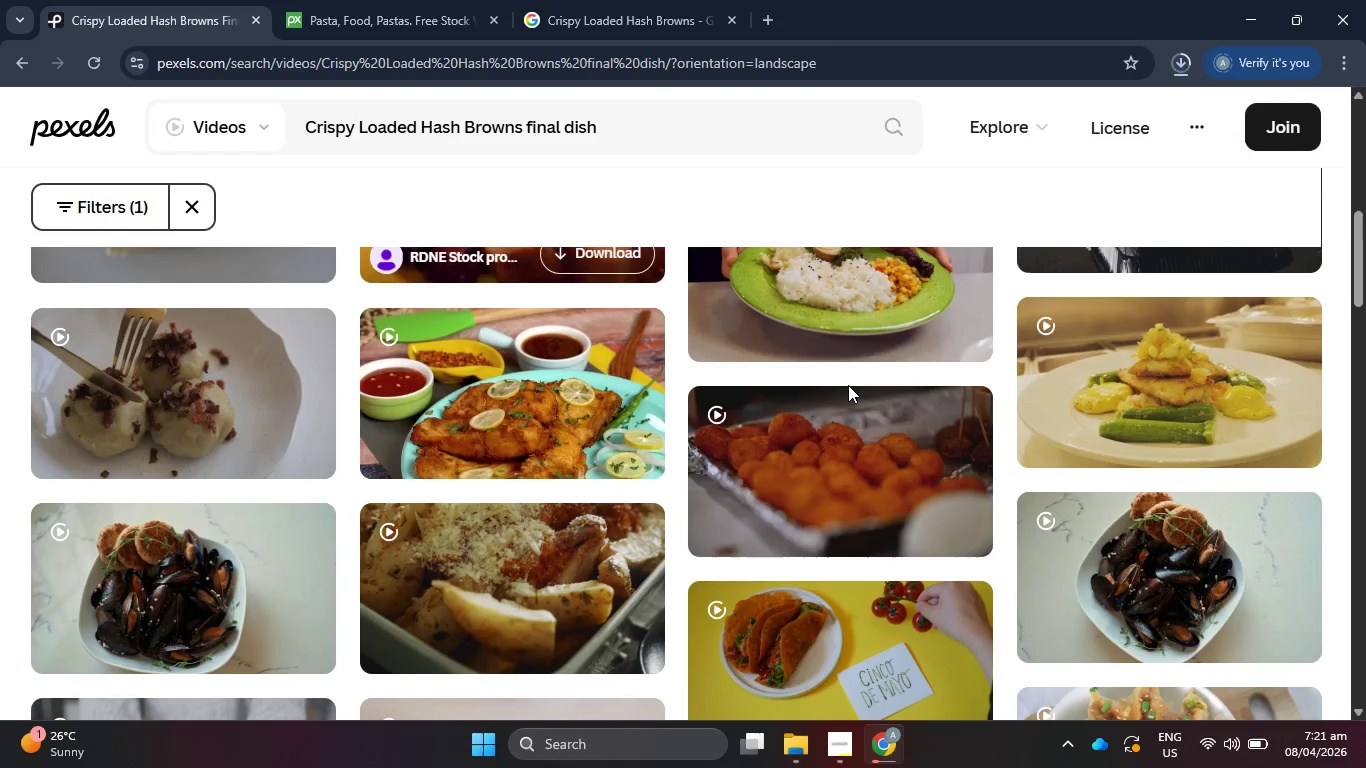 
scroll: coordinate [835, 380], scroll_direction: down, amount: 7.0
 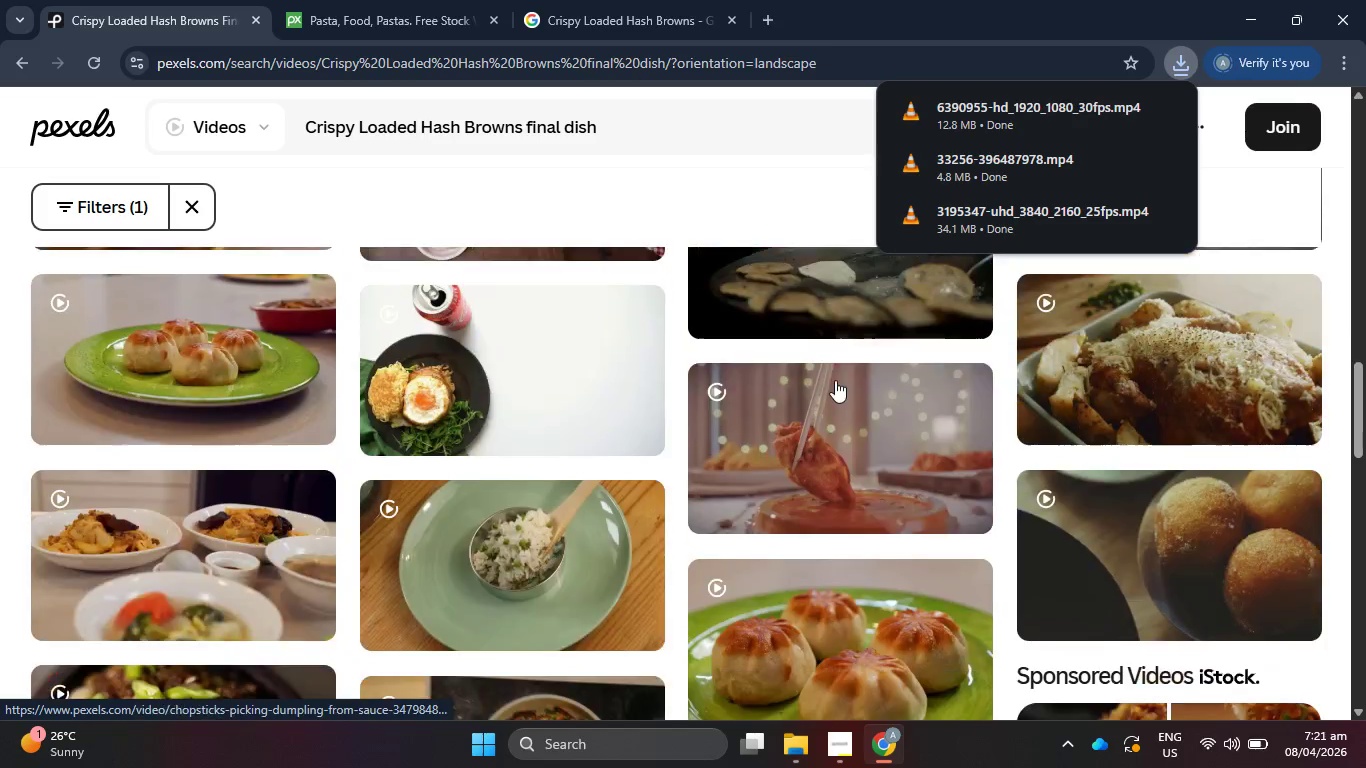 
scroll: coordinate [835, 371], scroll_direction: up, amount: 7.0
 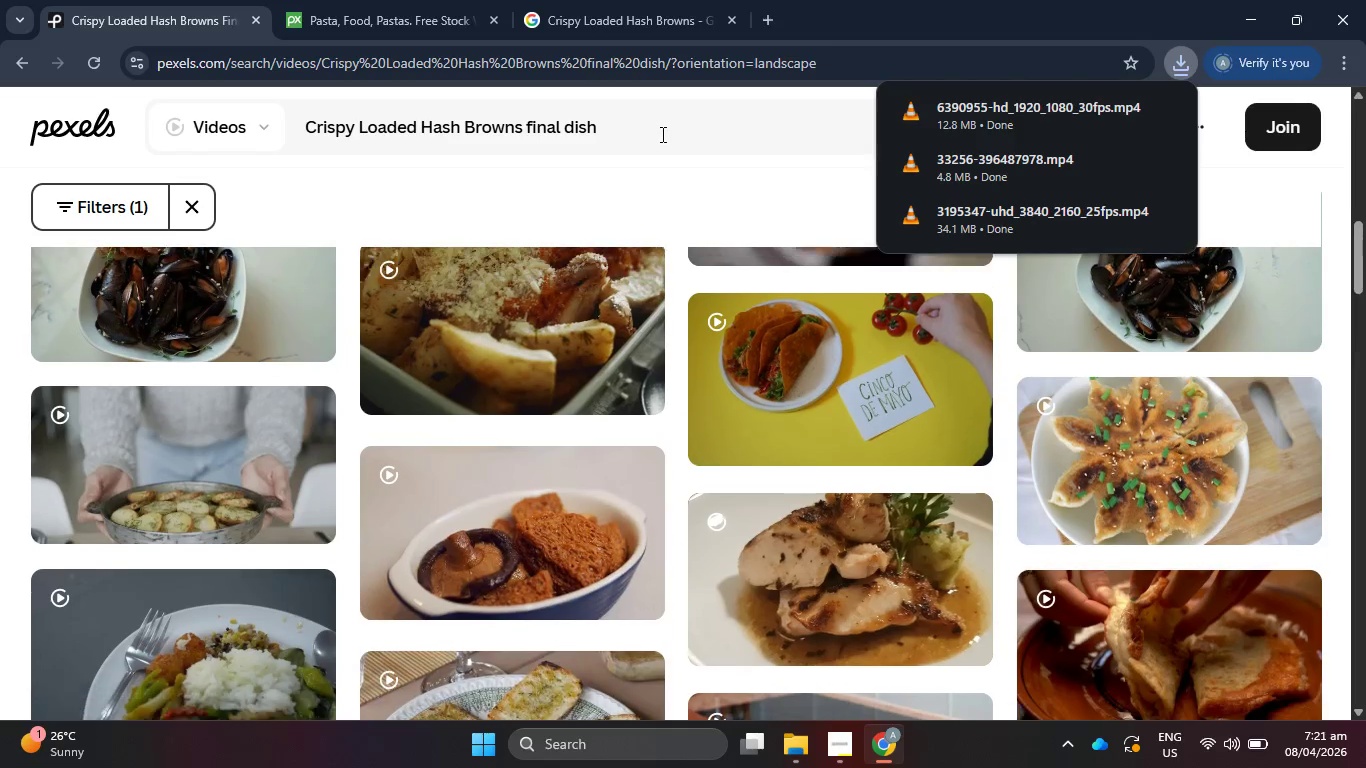 
left_click([334, 0])
 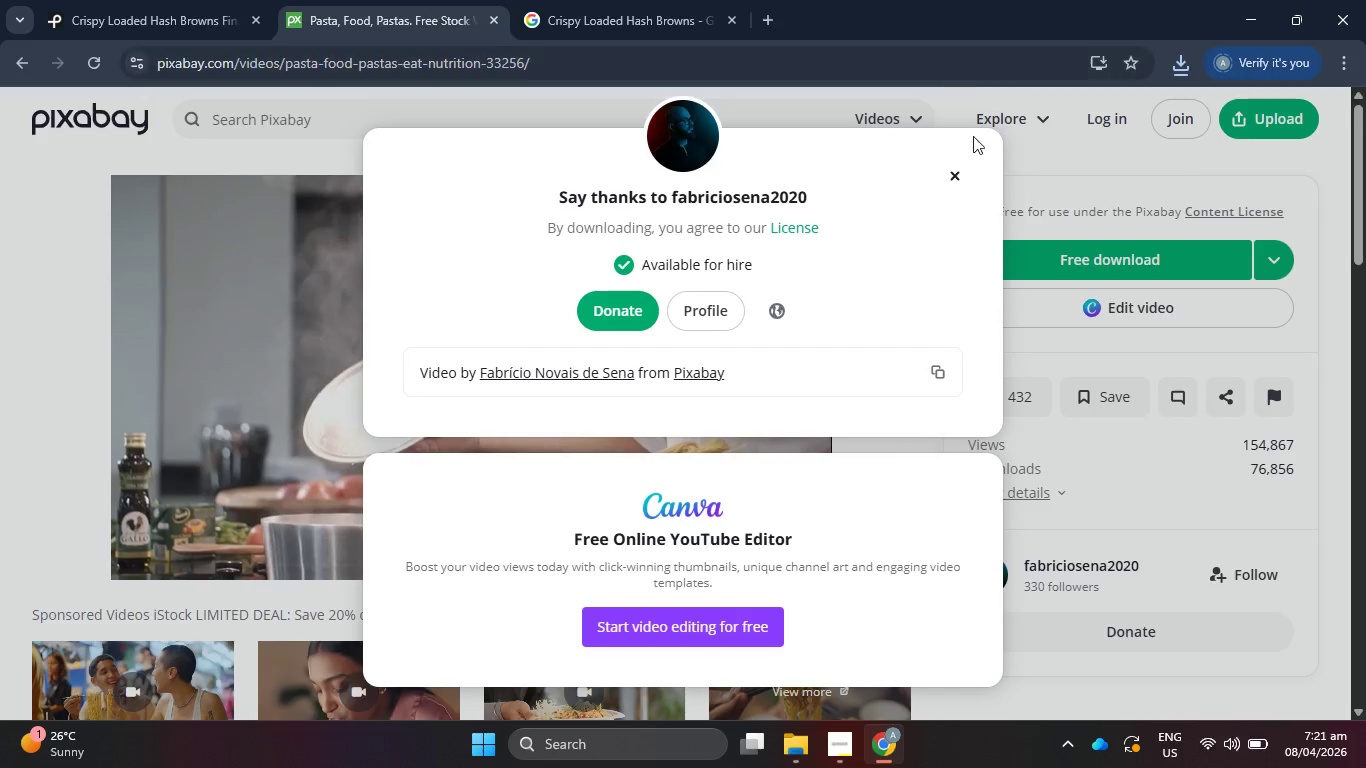 
left_click([955, 174])
 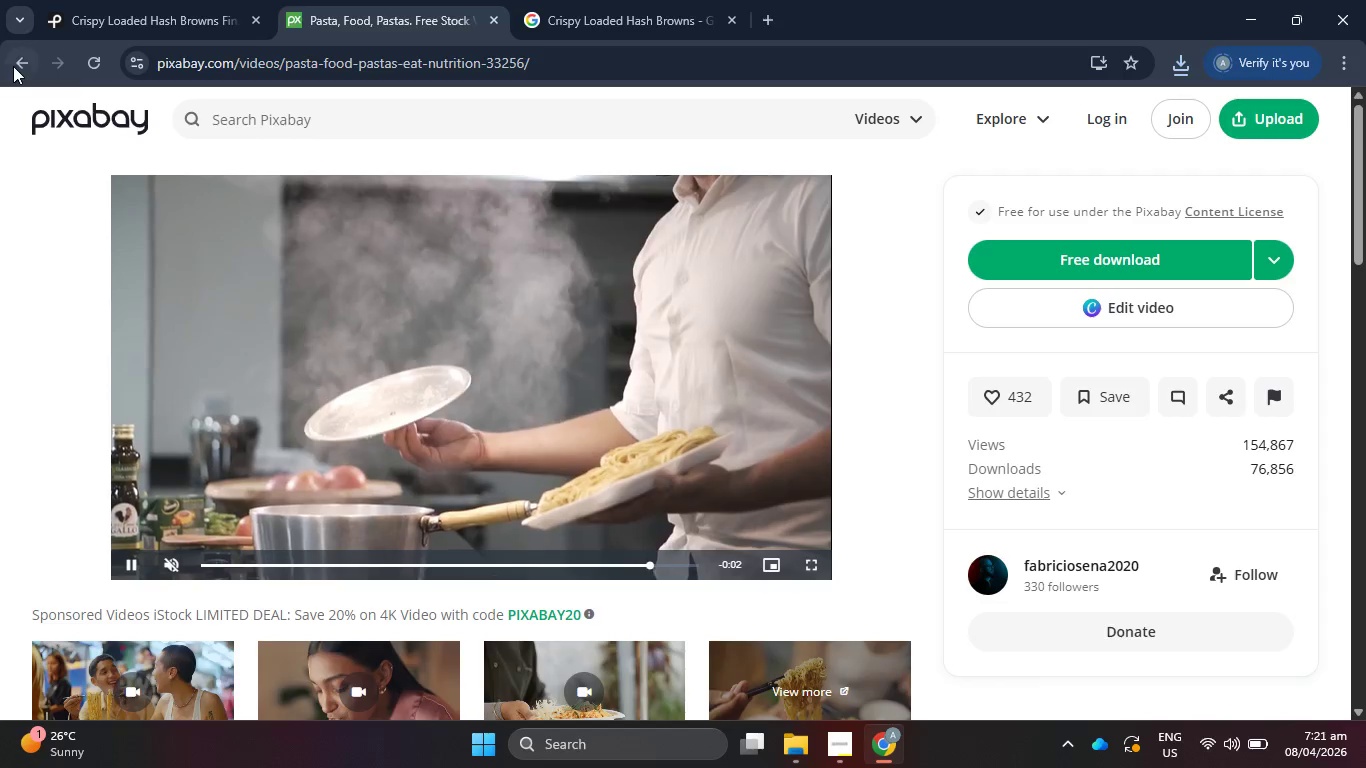 
double_click([112, 0])
 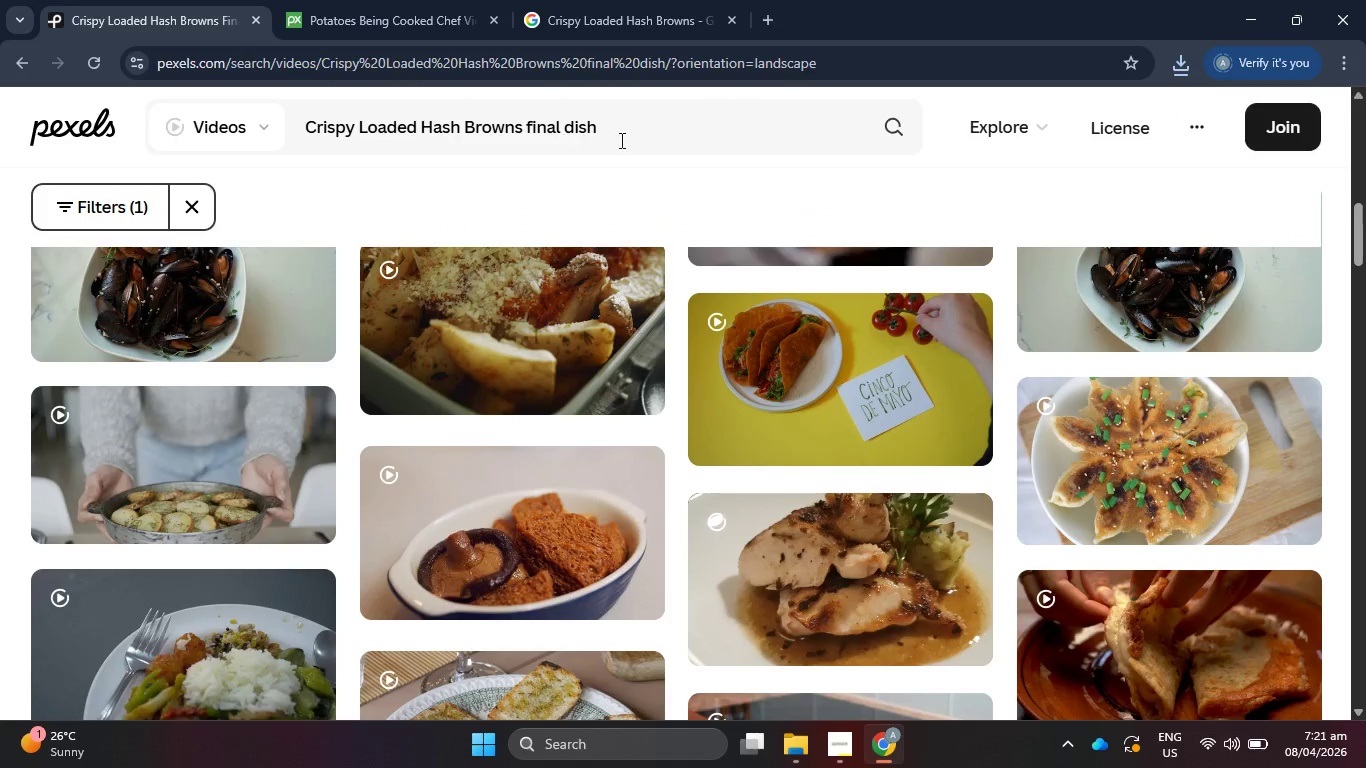 
left_click_drag(start_coordinate=[630, 130], to_coordinate=[105, 121])
 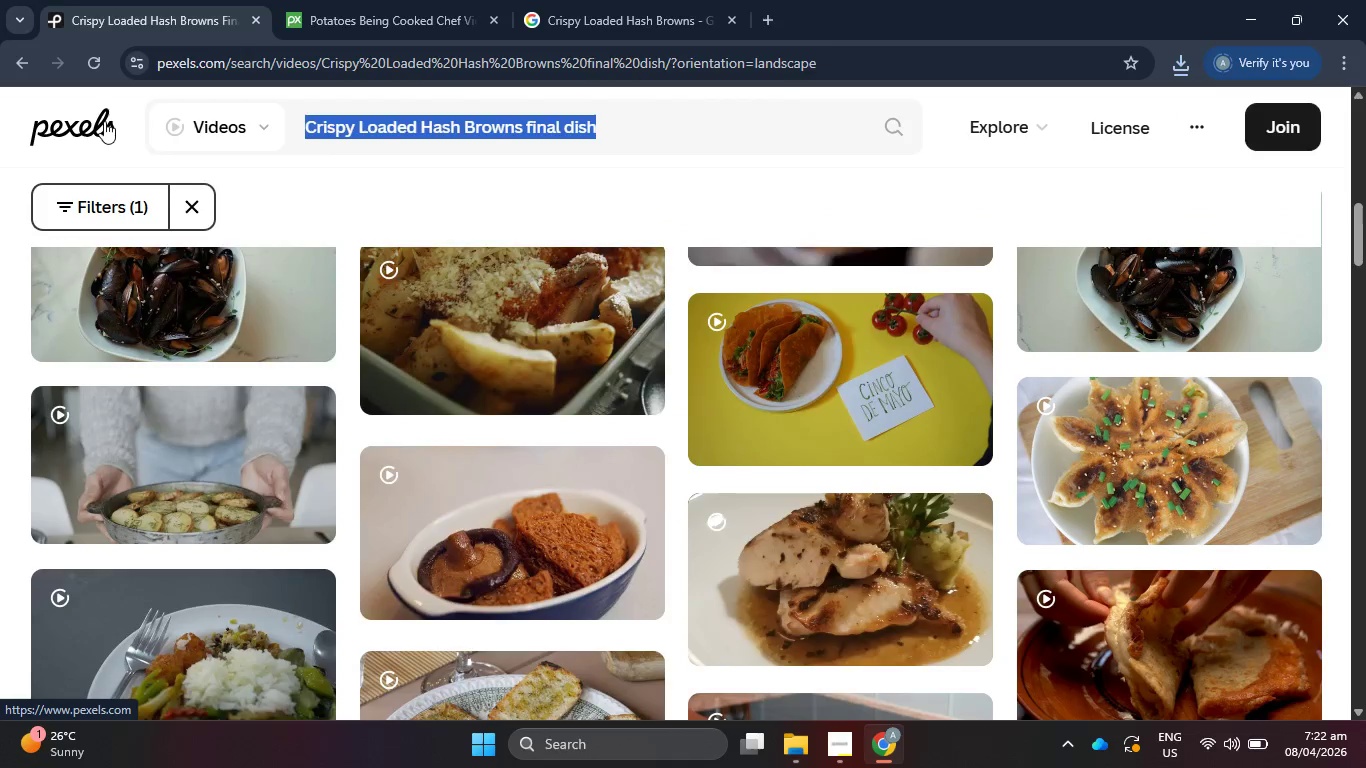 
type(chef cooking4)
key(Backspace)
 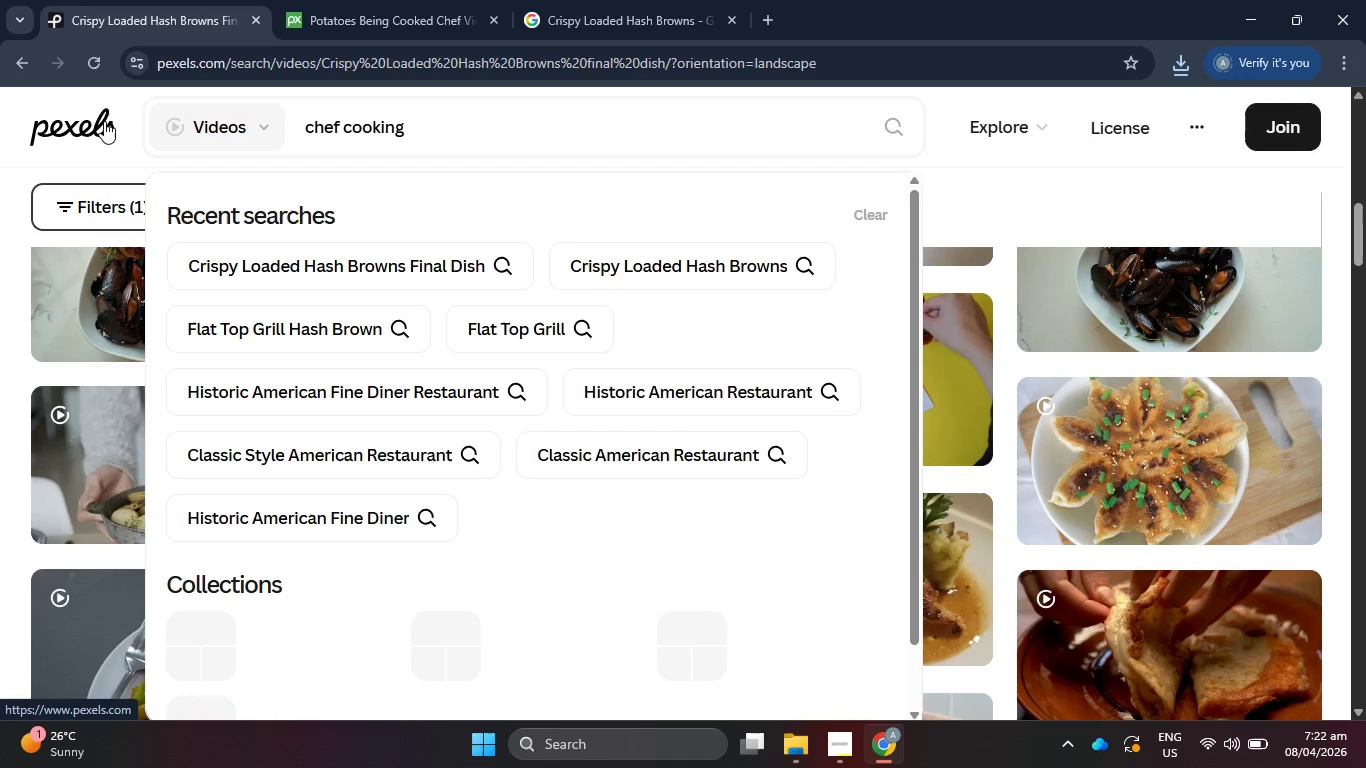 
key(Enter)
 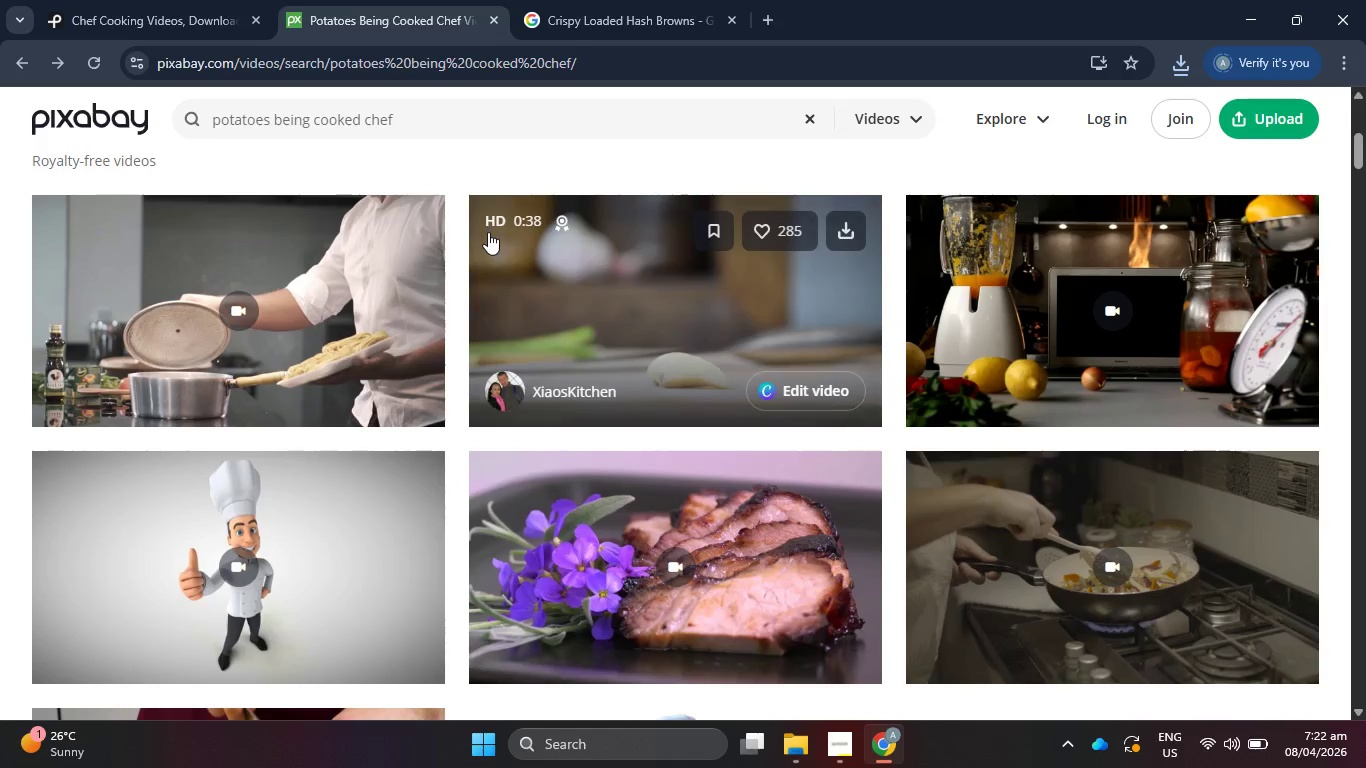 
left_click_drag(start_coordinate=[561, 91], to_coordinate=[157, 124])
 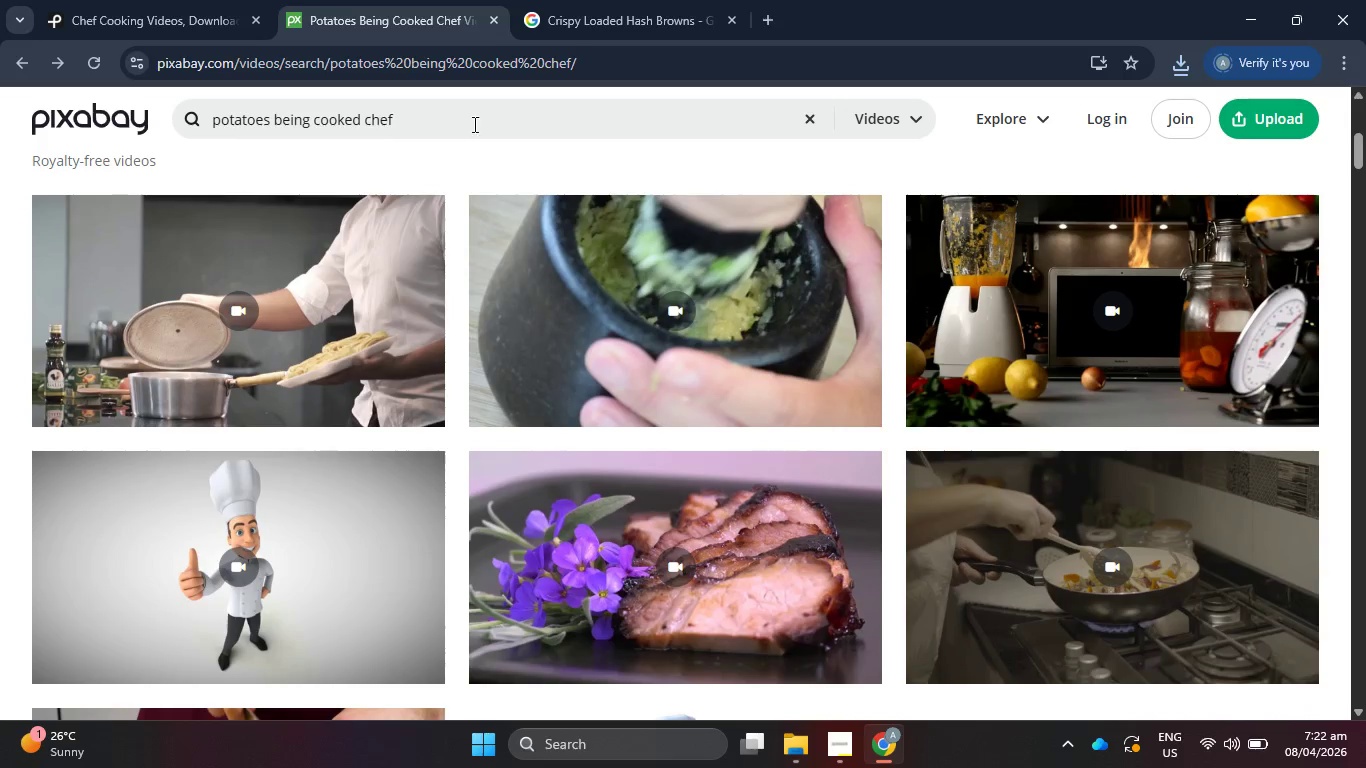 
left_click_drag(start_coordinate=[473, 124], to_coordinate=[180, 131])
 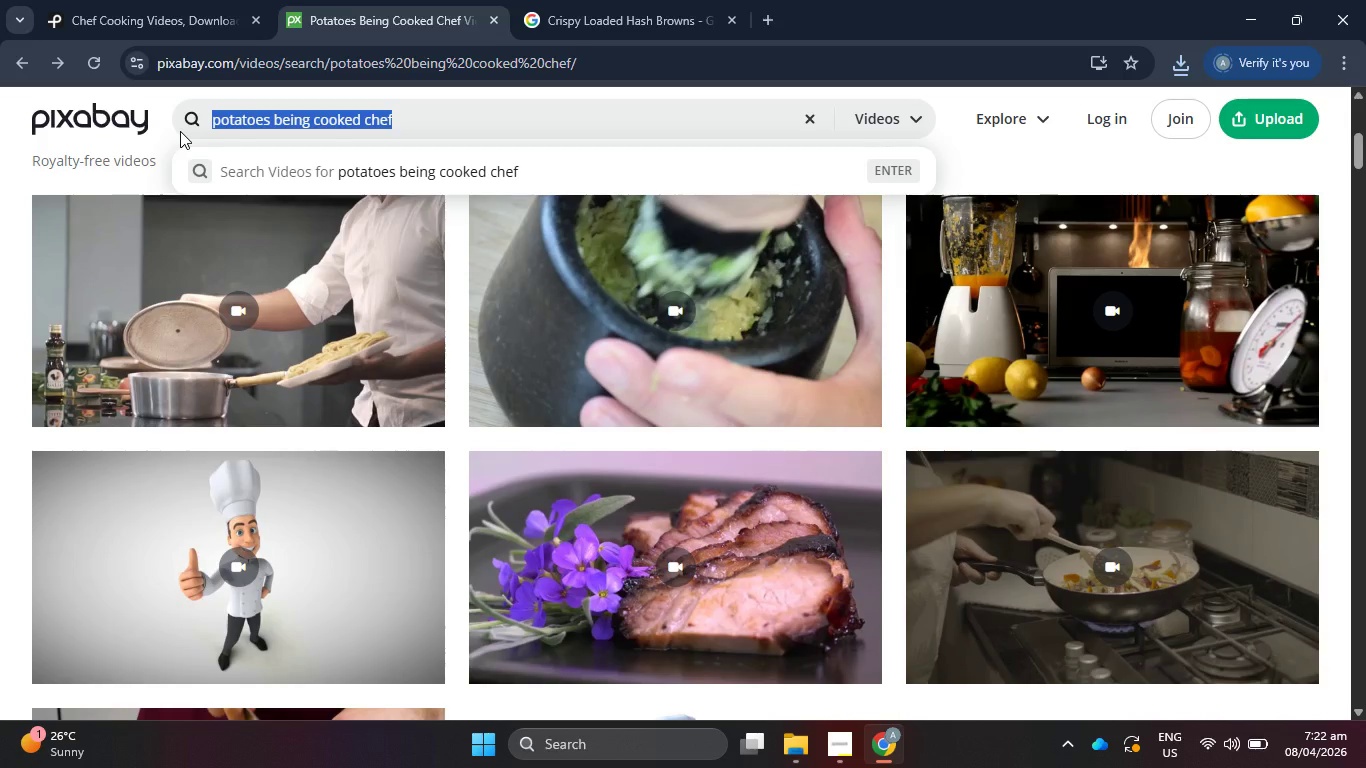 
type(chf cooking in a kitchen restaurant)
 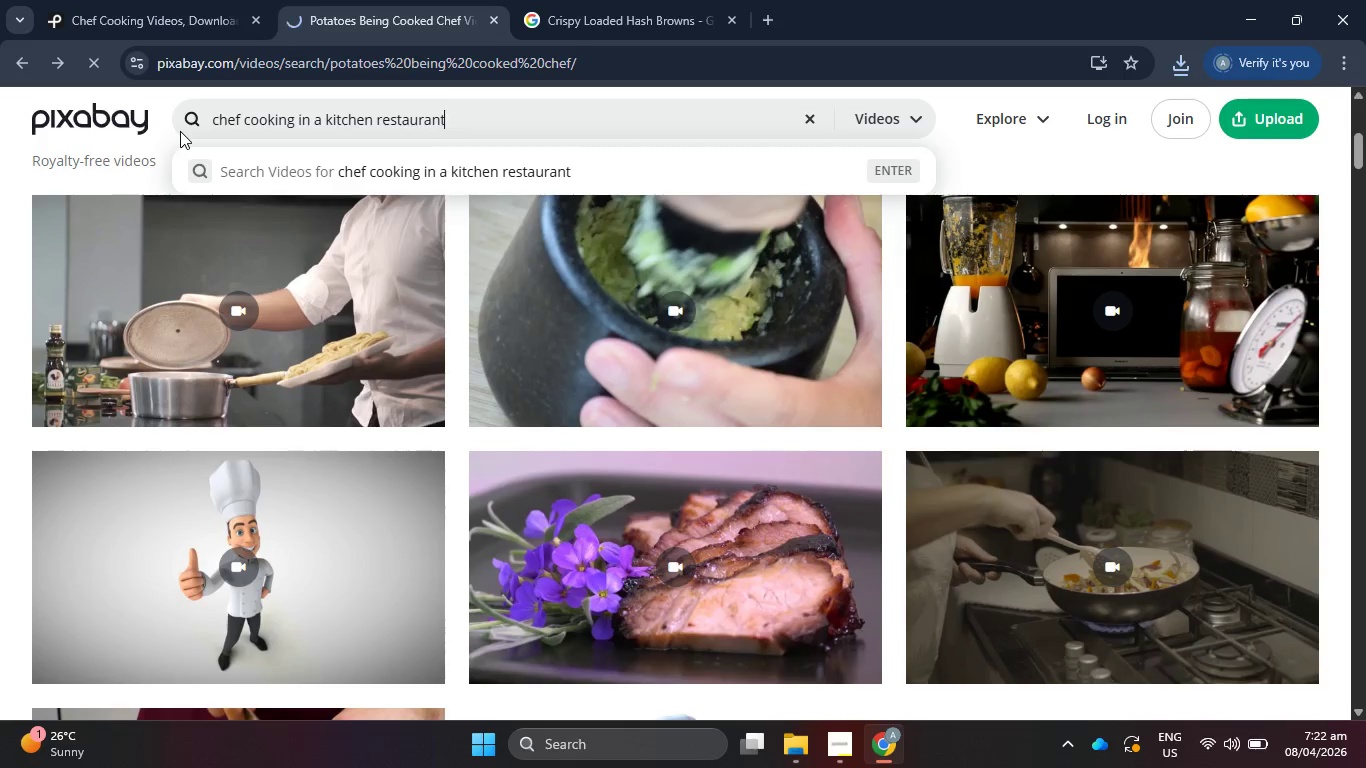 
key(Enter)
 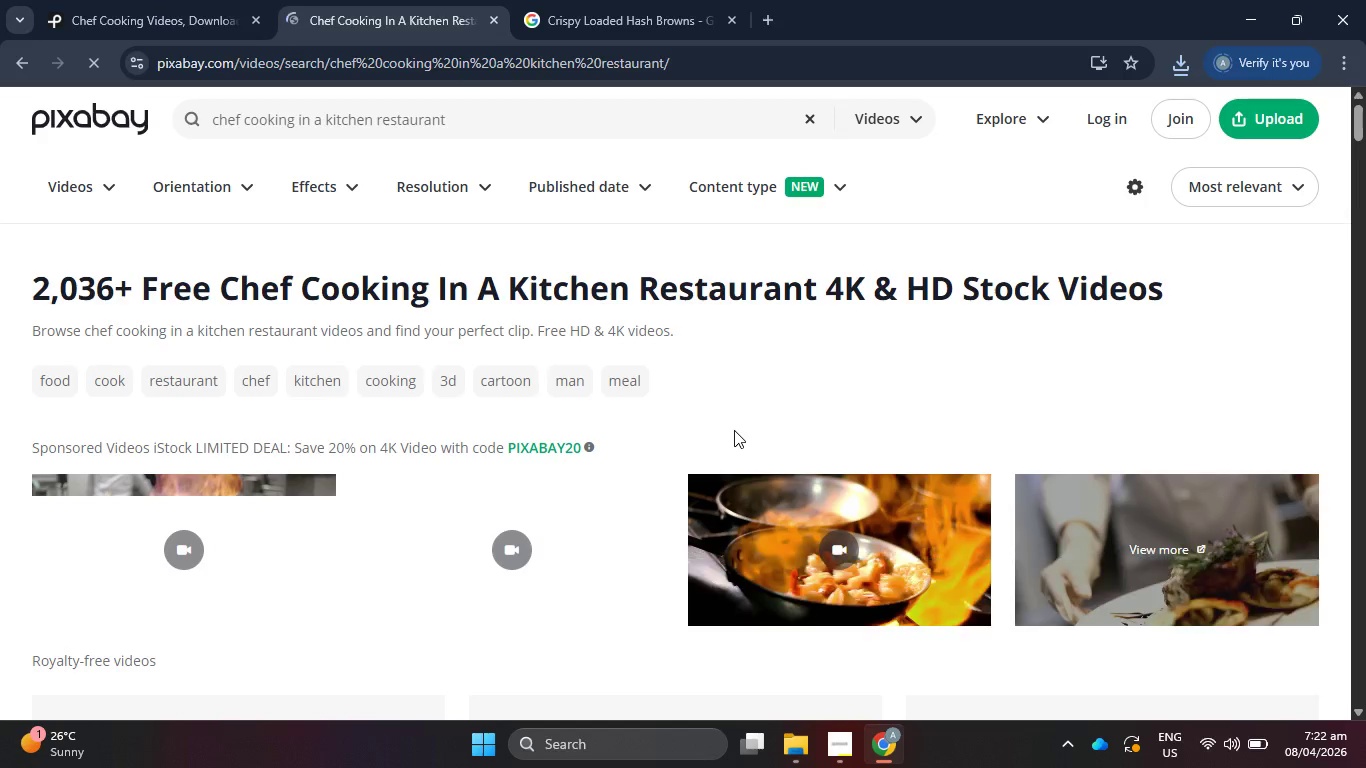 
scroll: coordinate [1055, 456], scroll_direction: down, amount: 15.0
 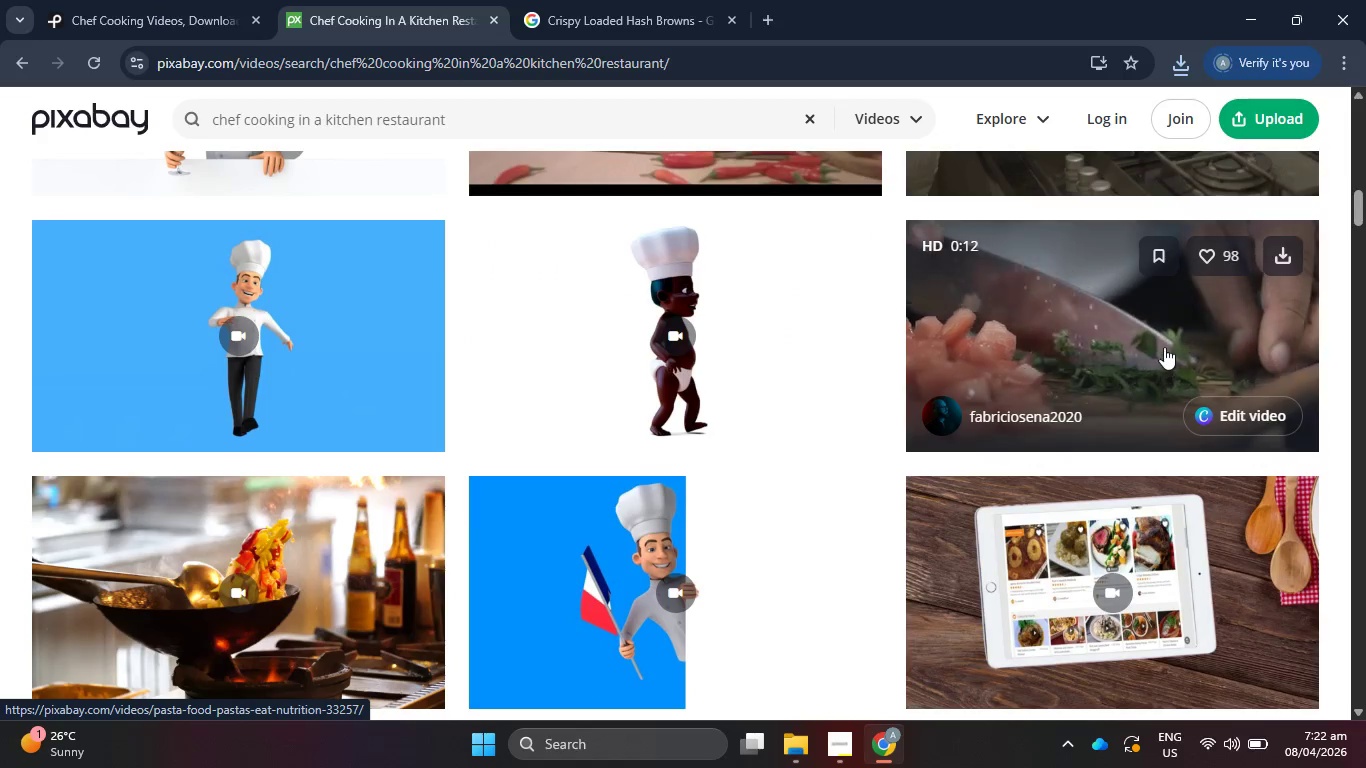 
left_click([1163, 337])
 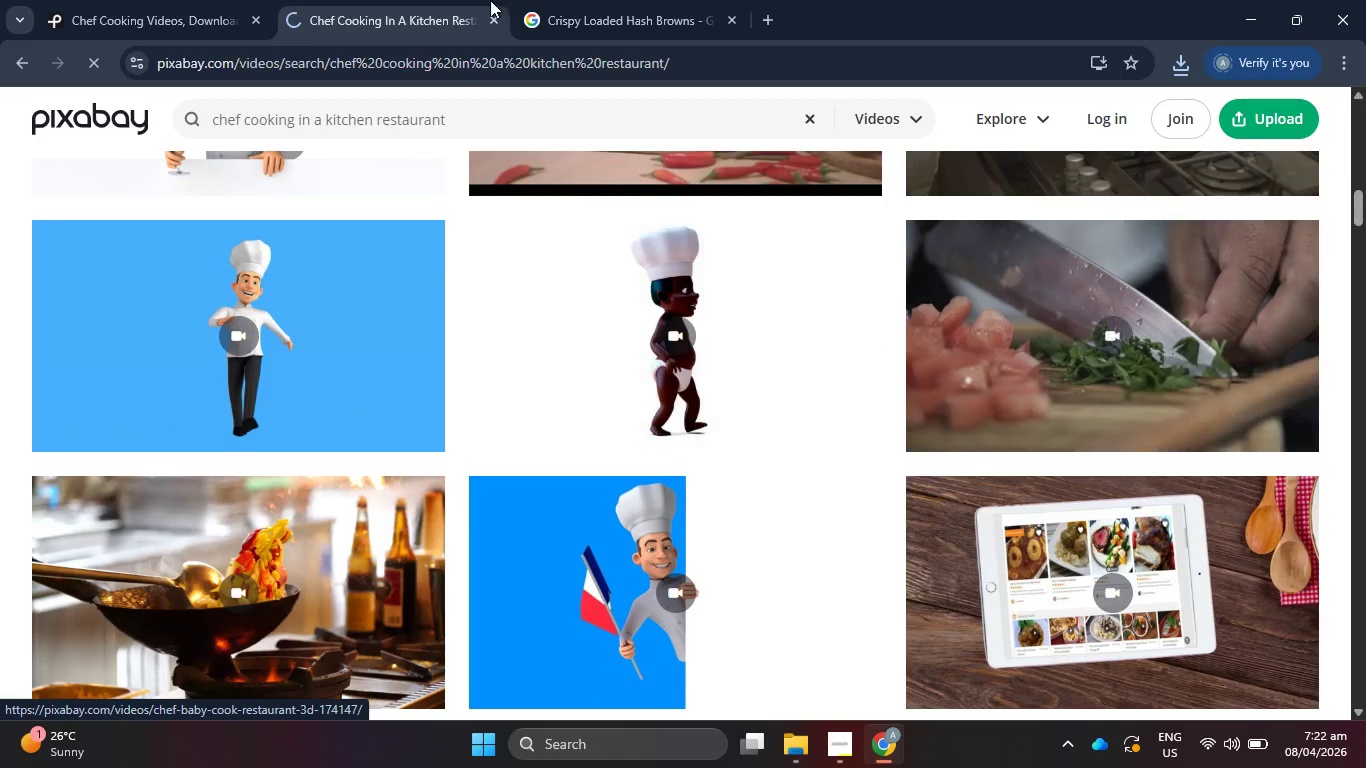 
left_click([643, 0])
 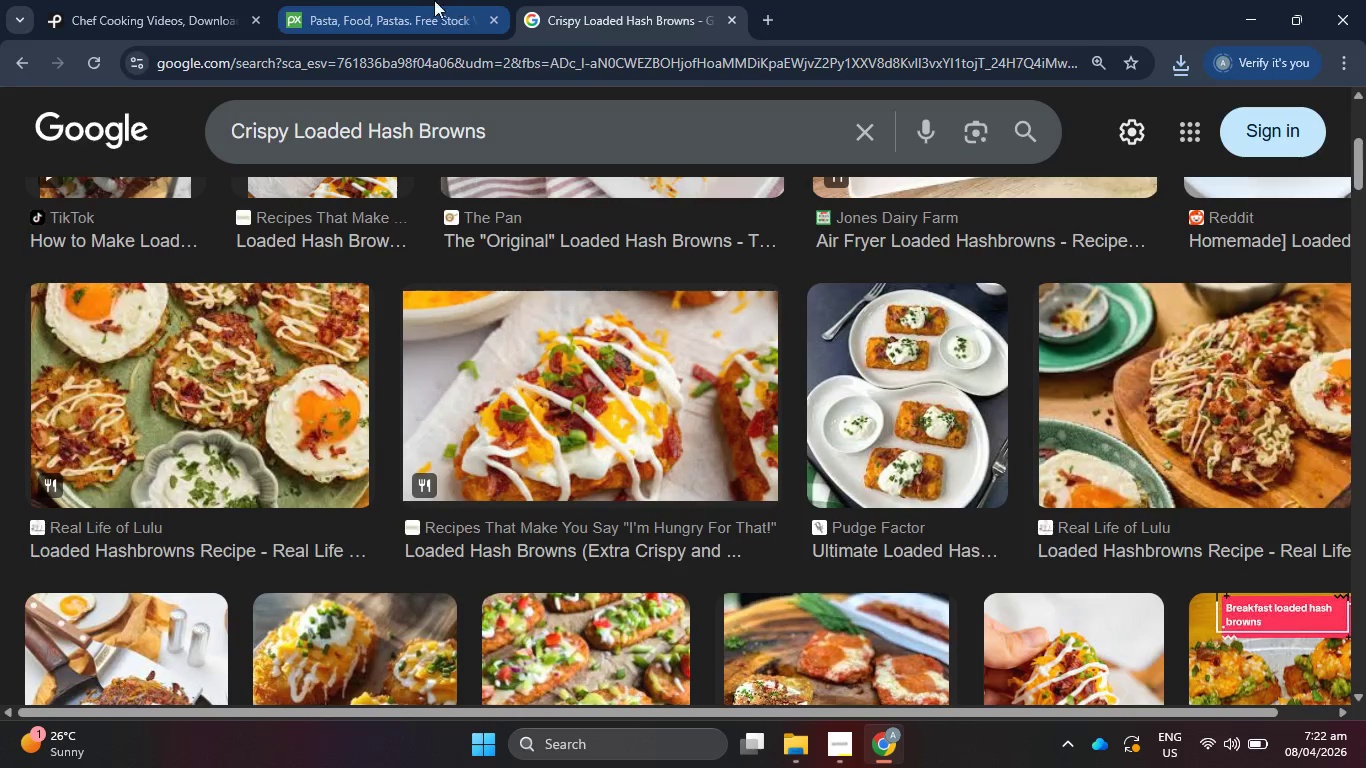 
left_click([407, 1])
 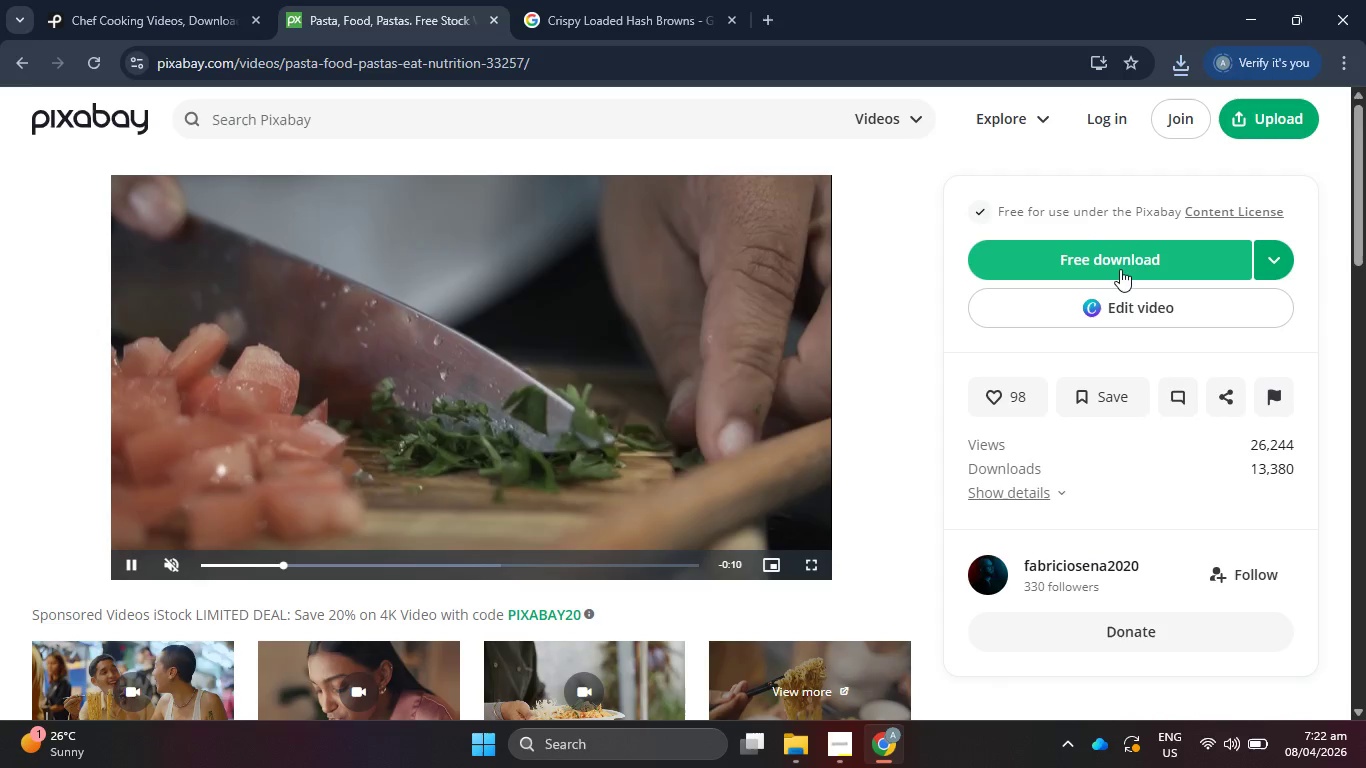 
left_click([1120, 263])
 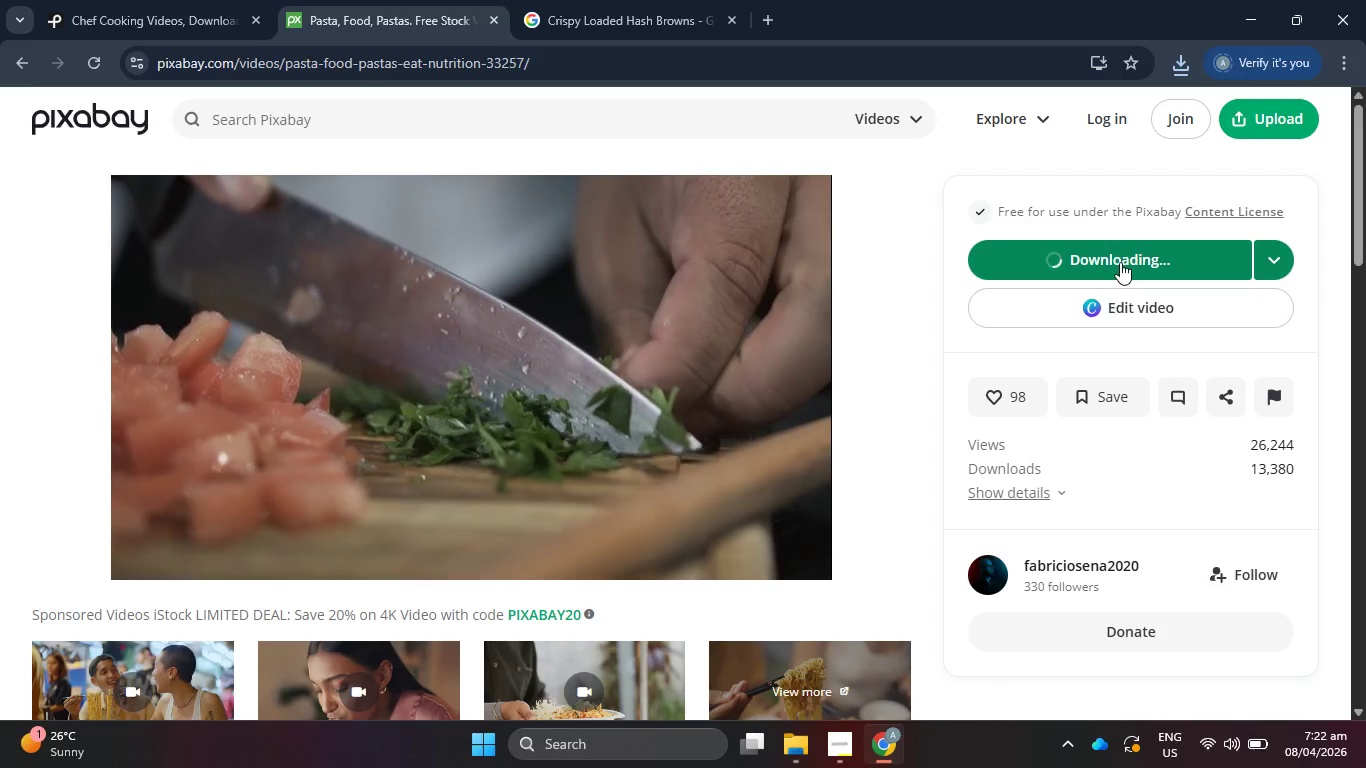 
scroll: coordinate [781, 434], scroll_direction: down, amount: 5.0
 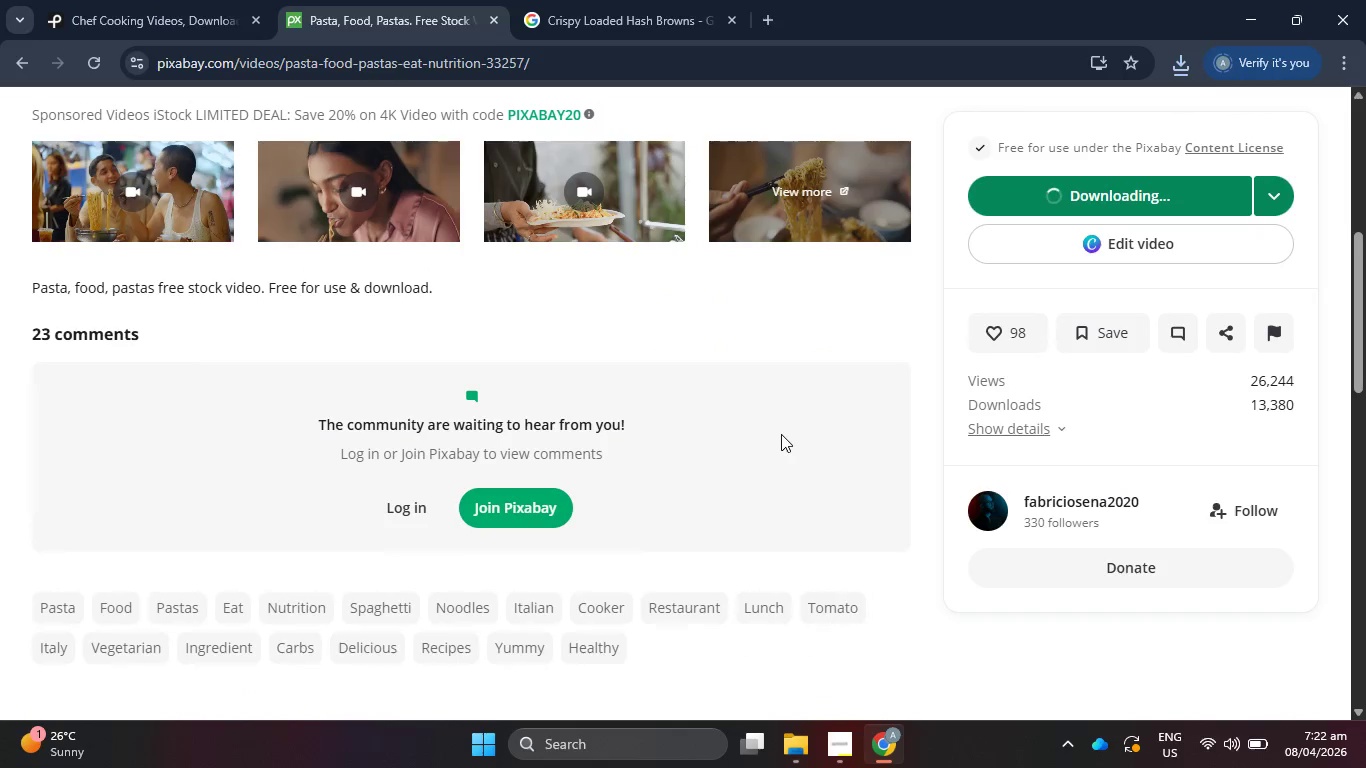 
left_click([147, 0])
 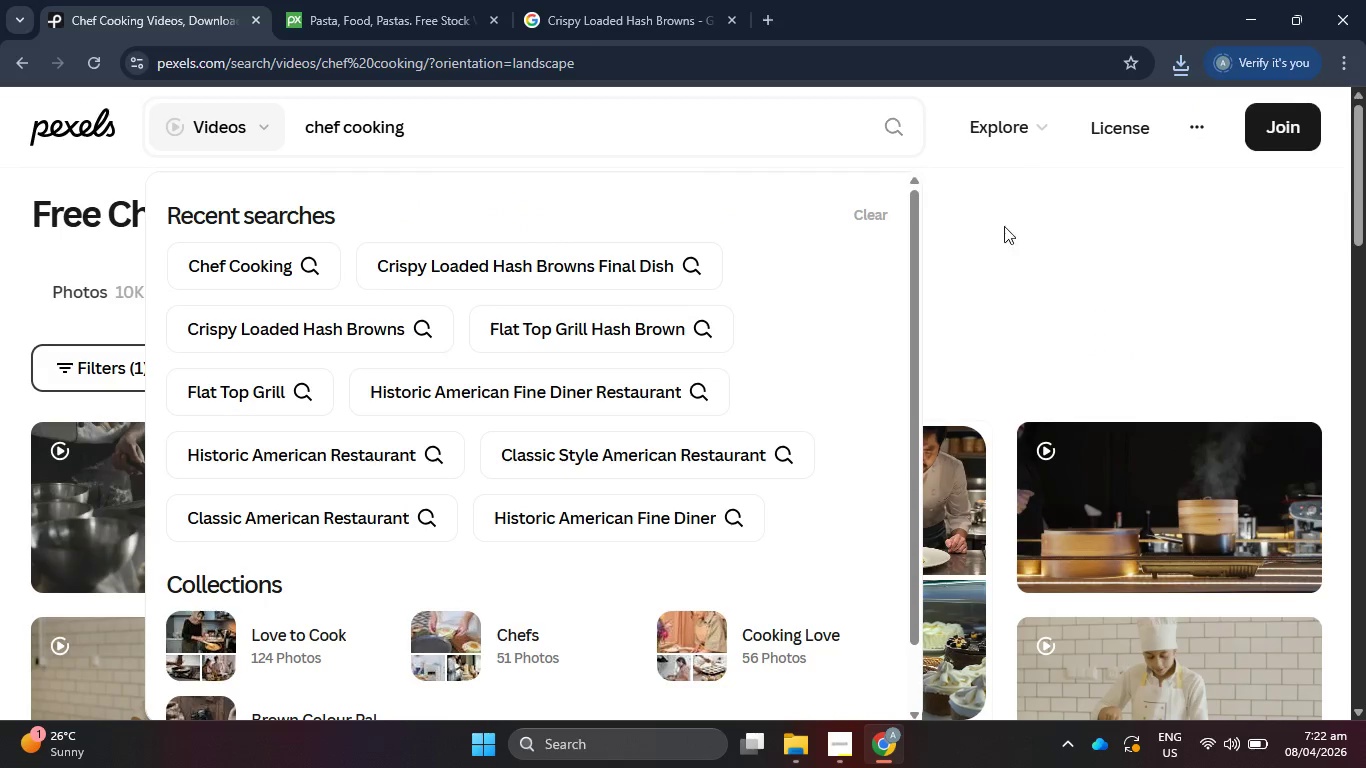 
scroll: coordinate [699, 380], scroll_direction: up, amount: 2.0
 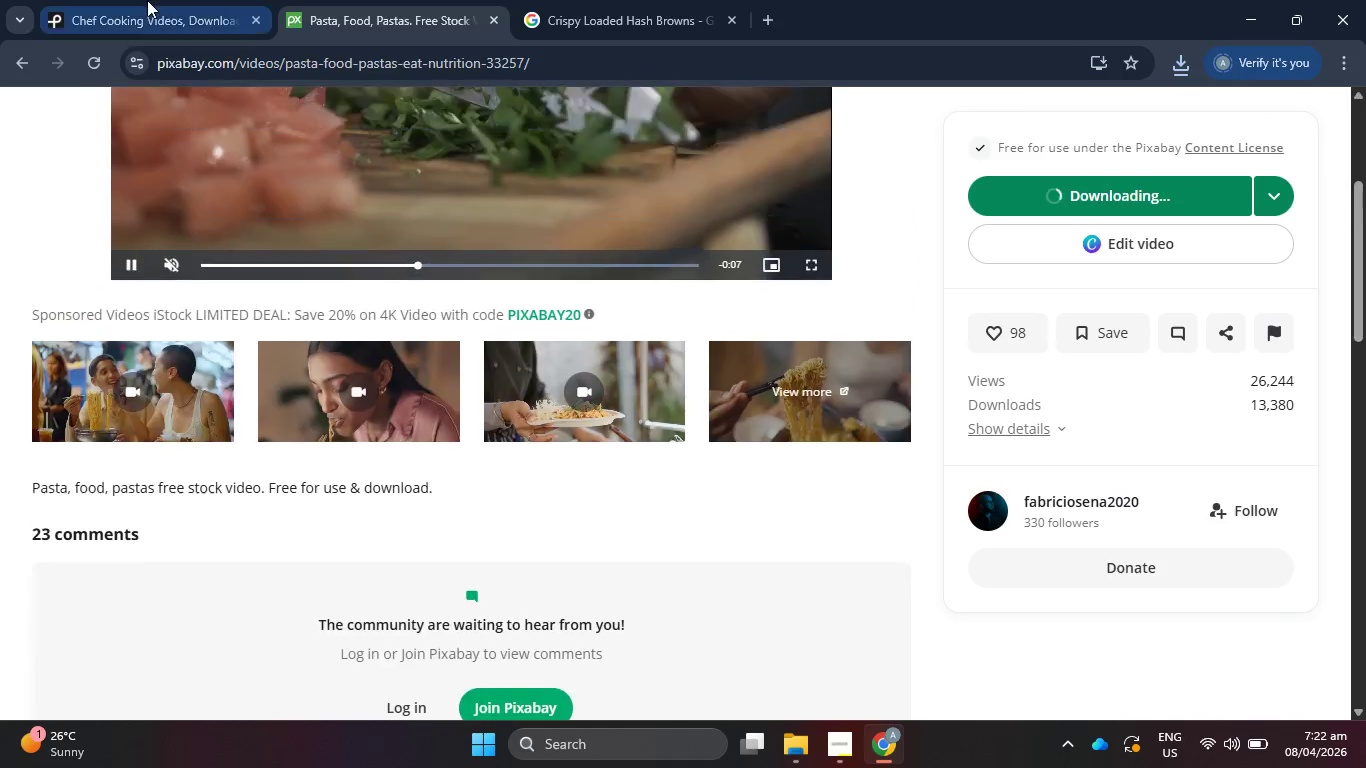 
left_click([1090, 352])
 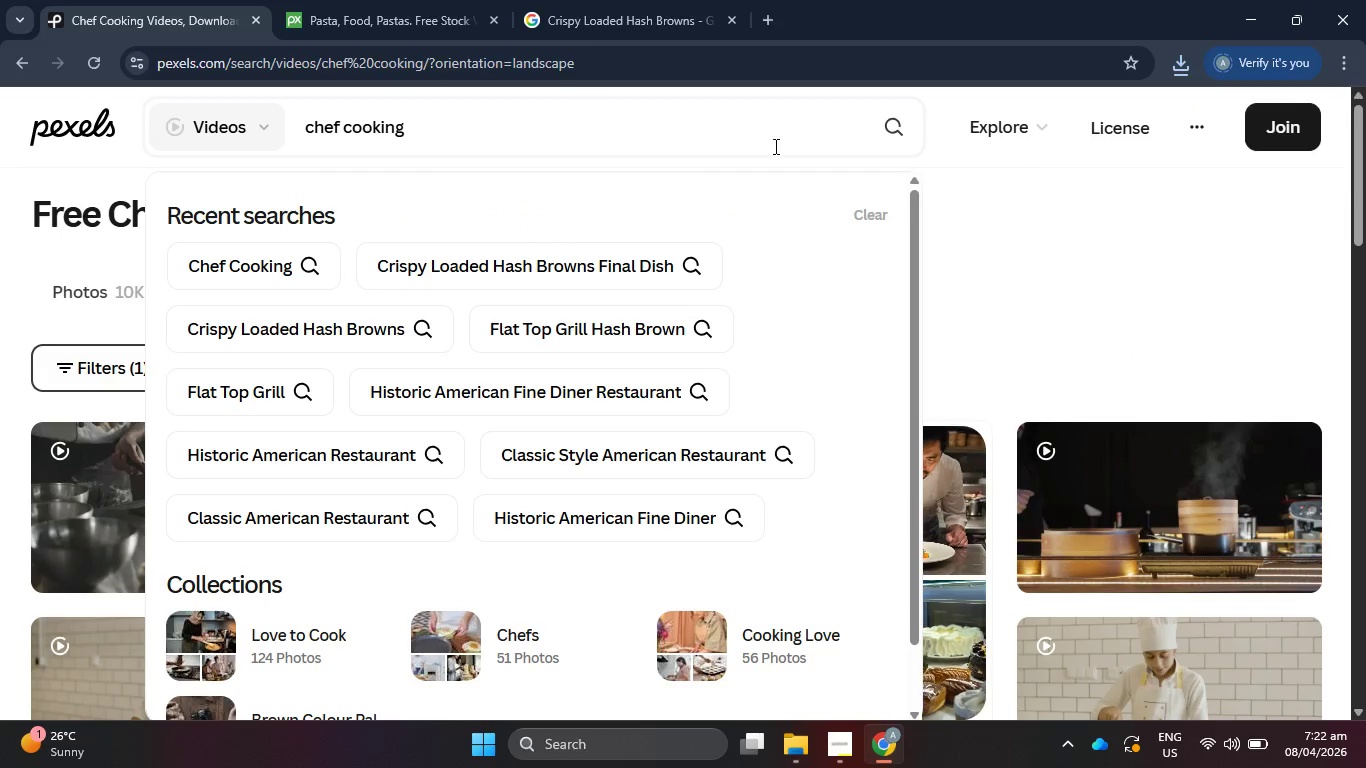 
left_click([788, 138])
 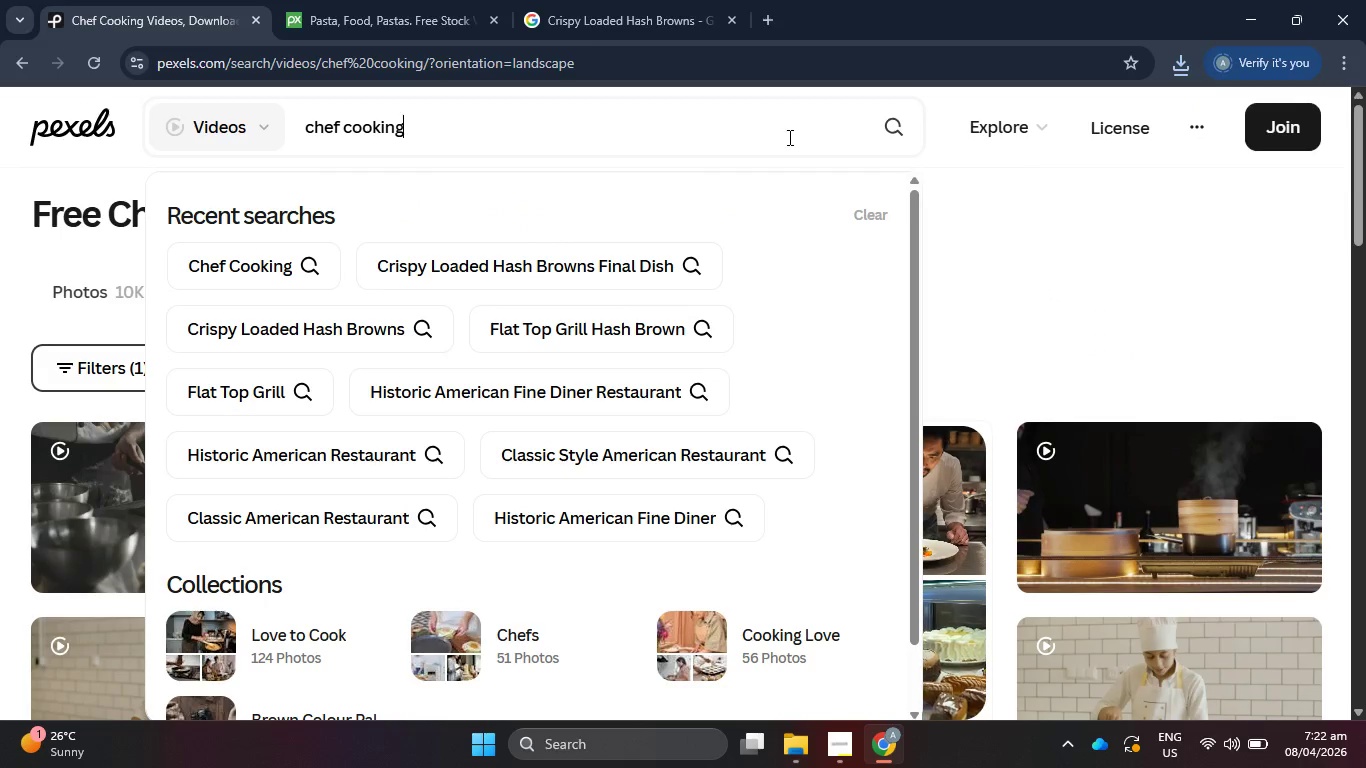 
key(Enter)
 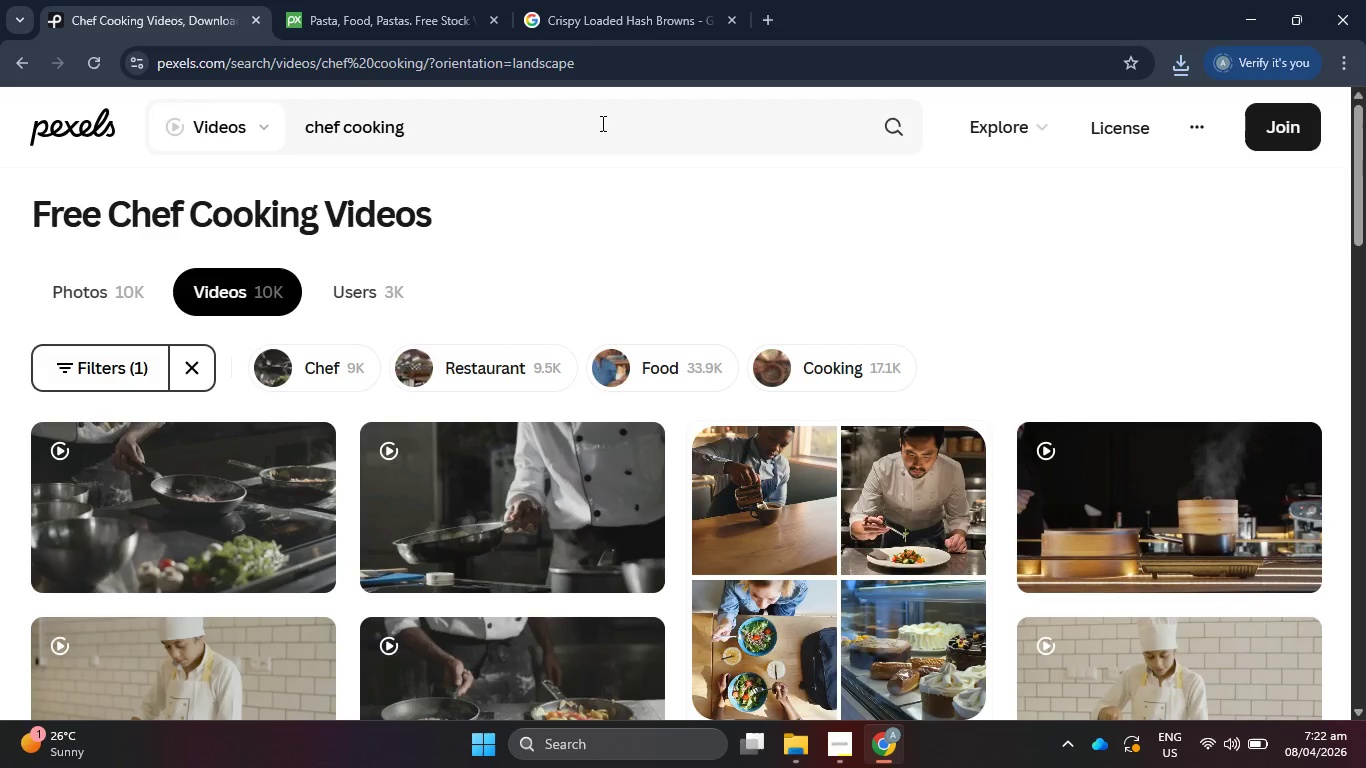 
scroll: coordinate [791, 350], scroll_direction: down, amount: 1.0
 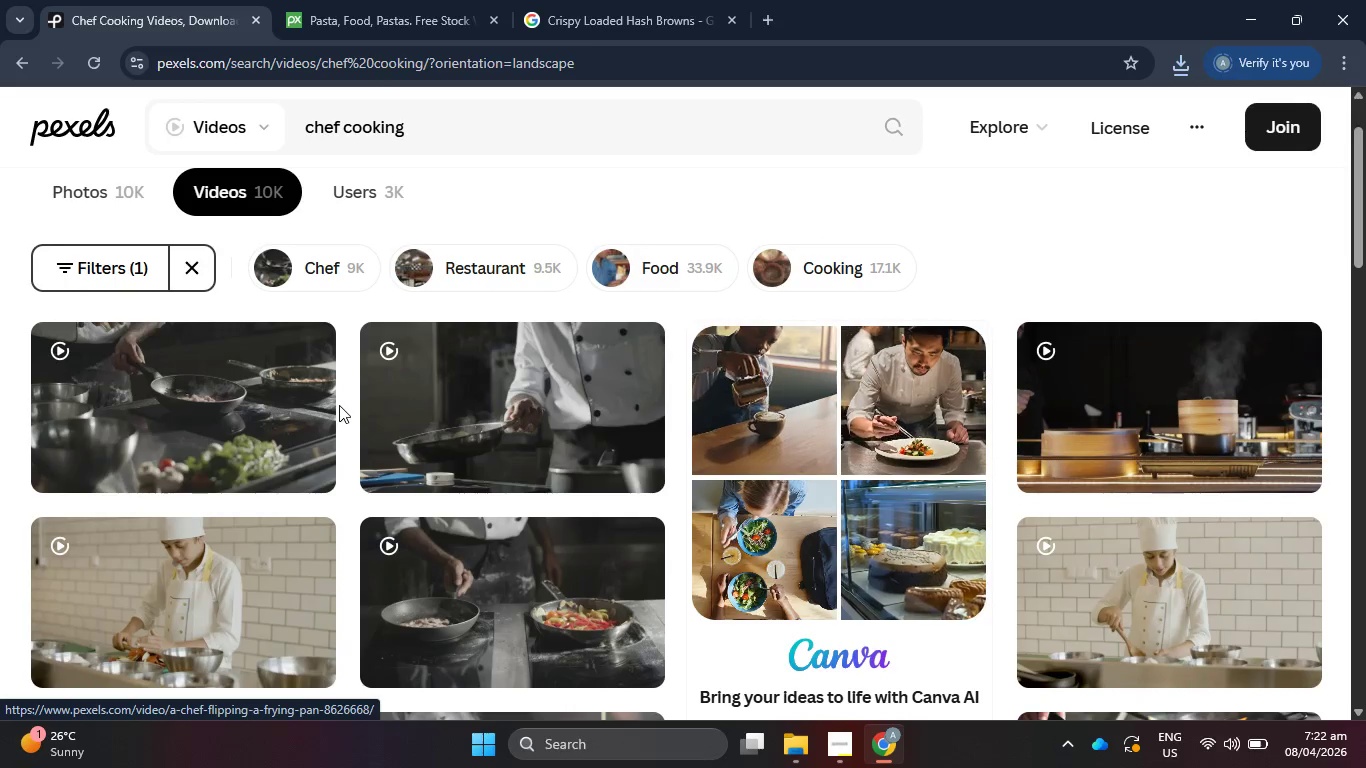 
left_click([501, 408])
 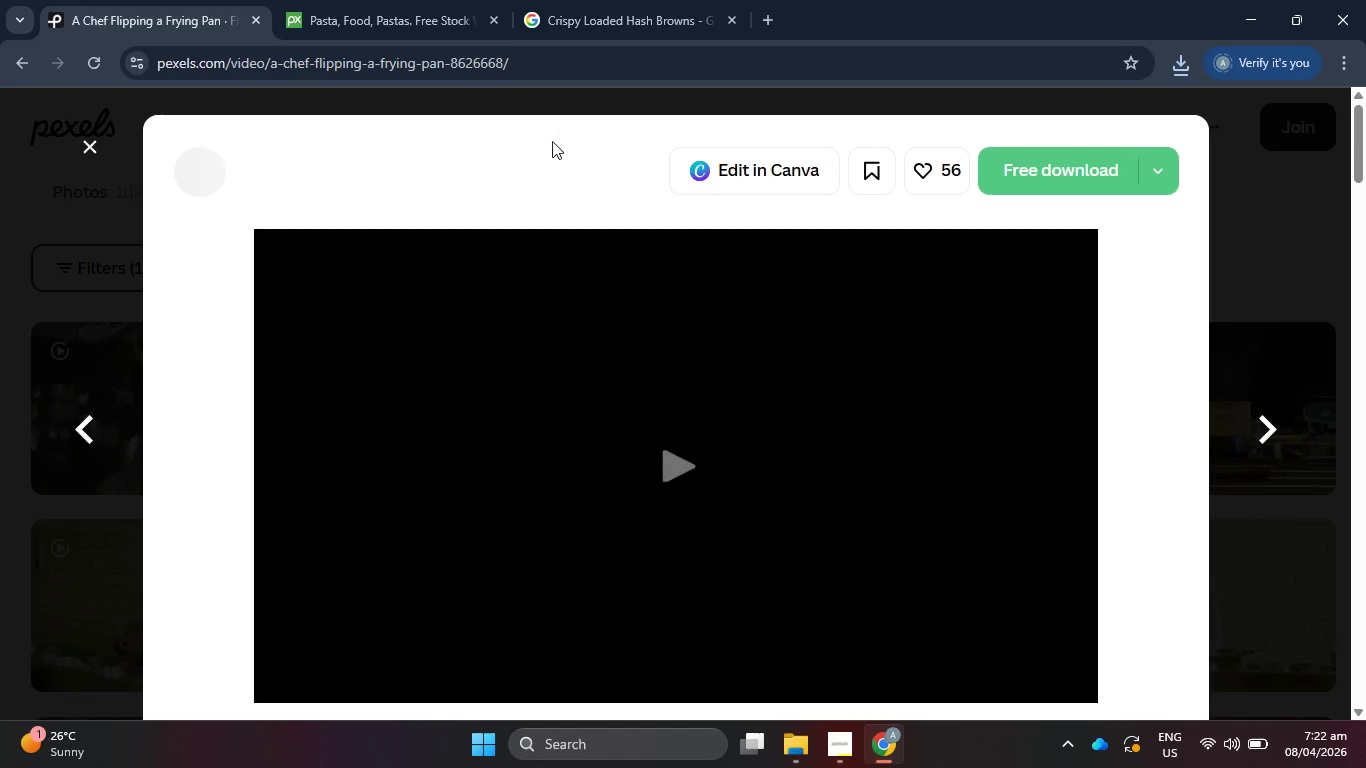 
left_click([609, 0])
 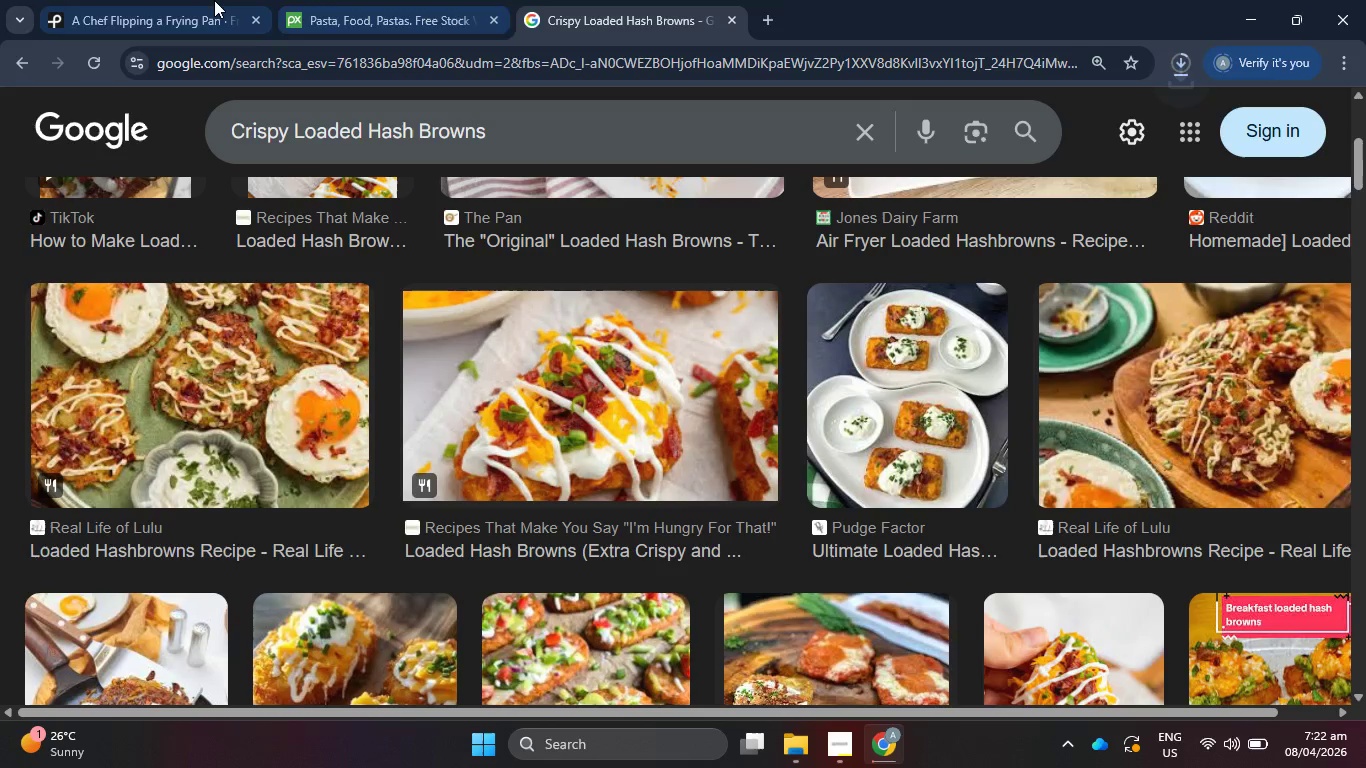 
left_click([191, 0])
 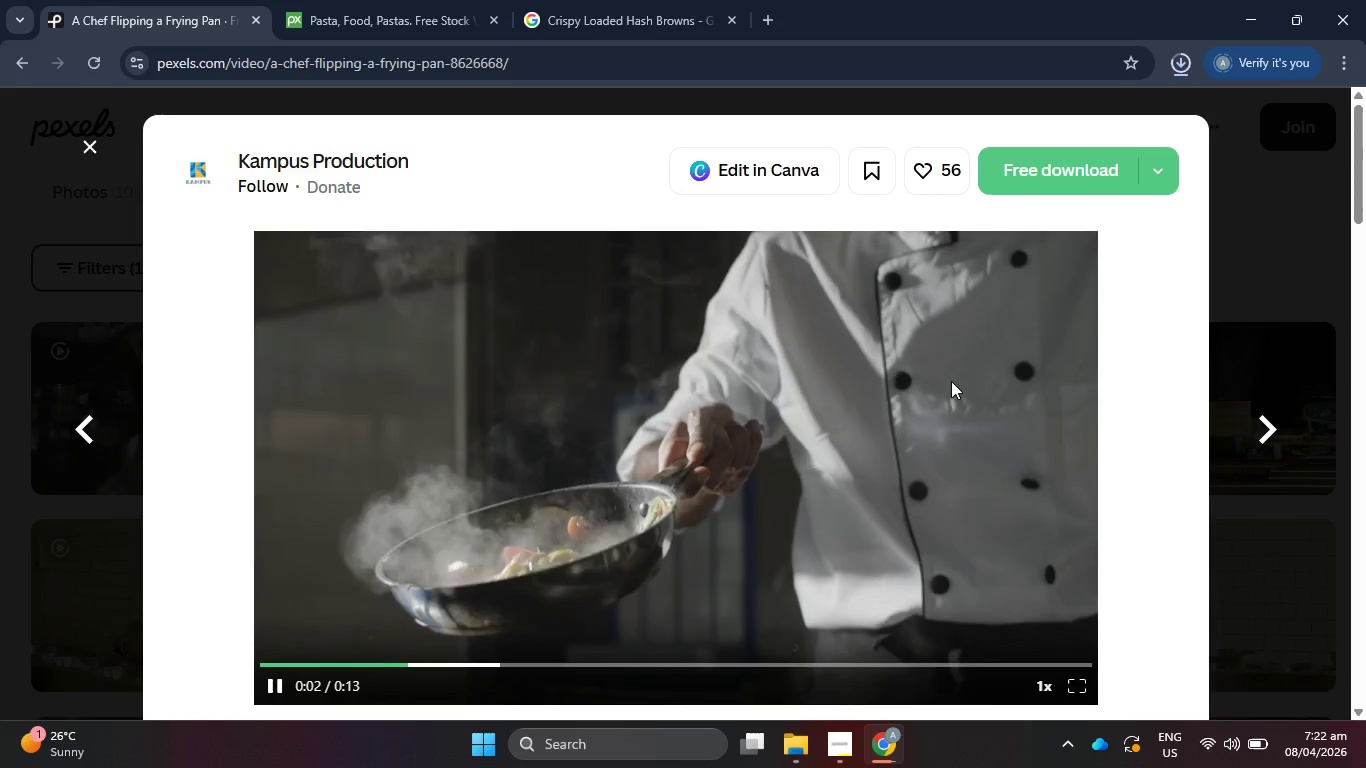 
left_click([1055, 171])
 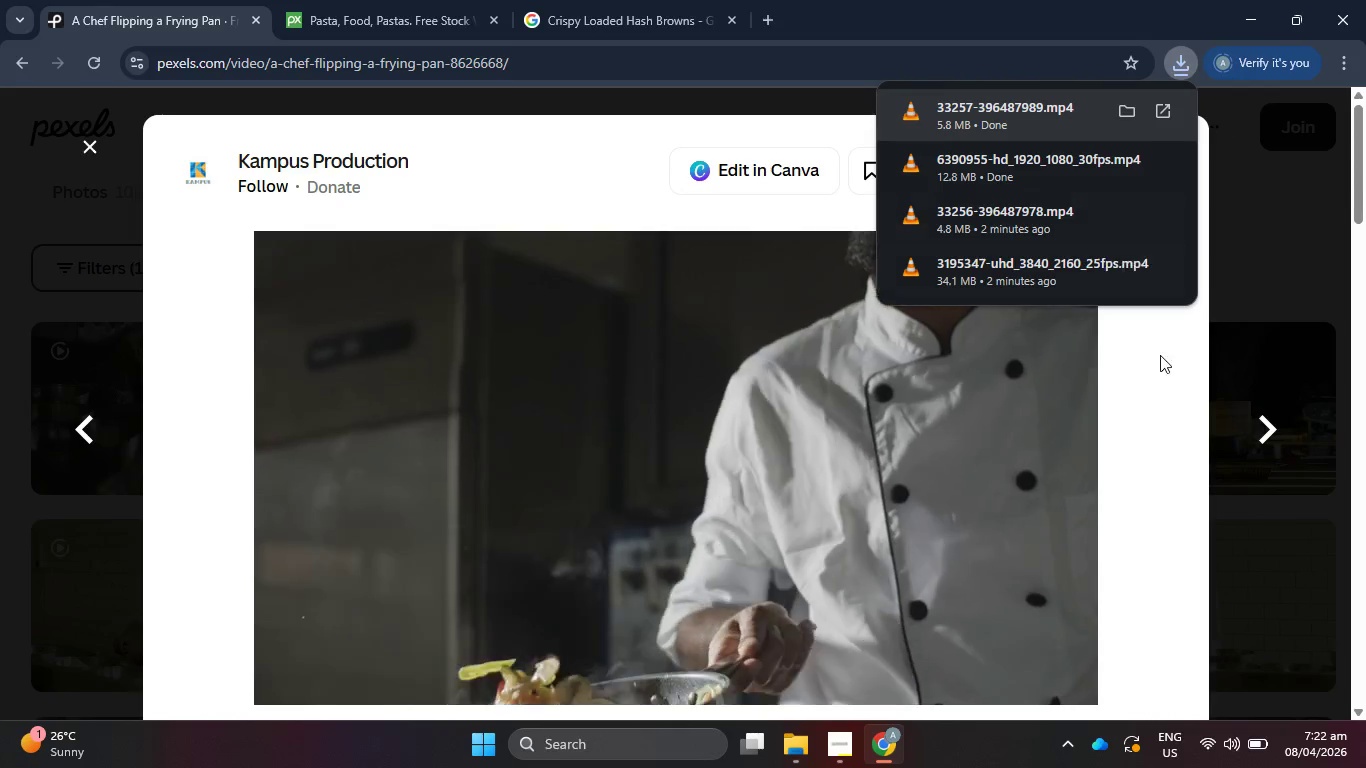 
left_click([1189, 58])
 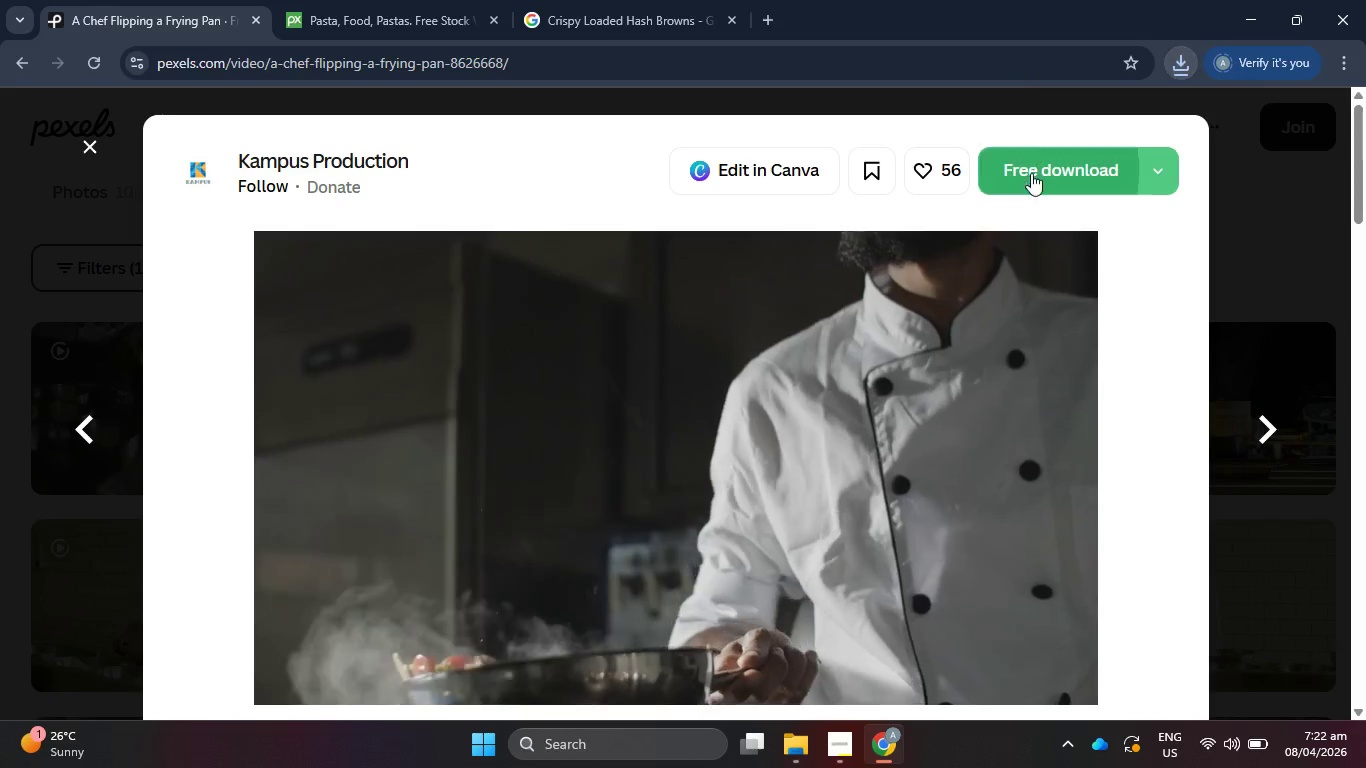 
left_click([1031, 173])
 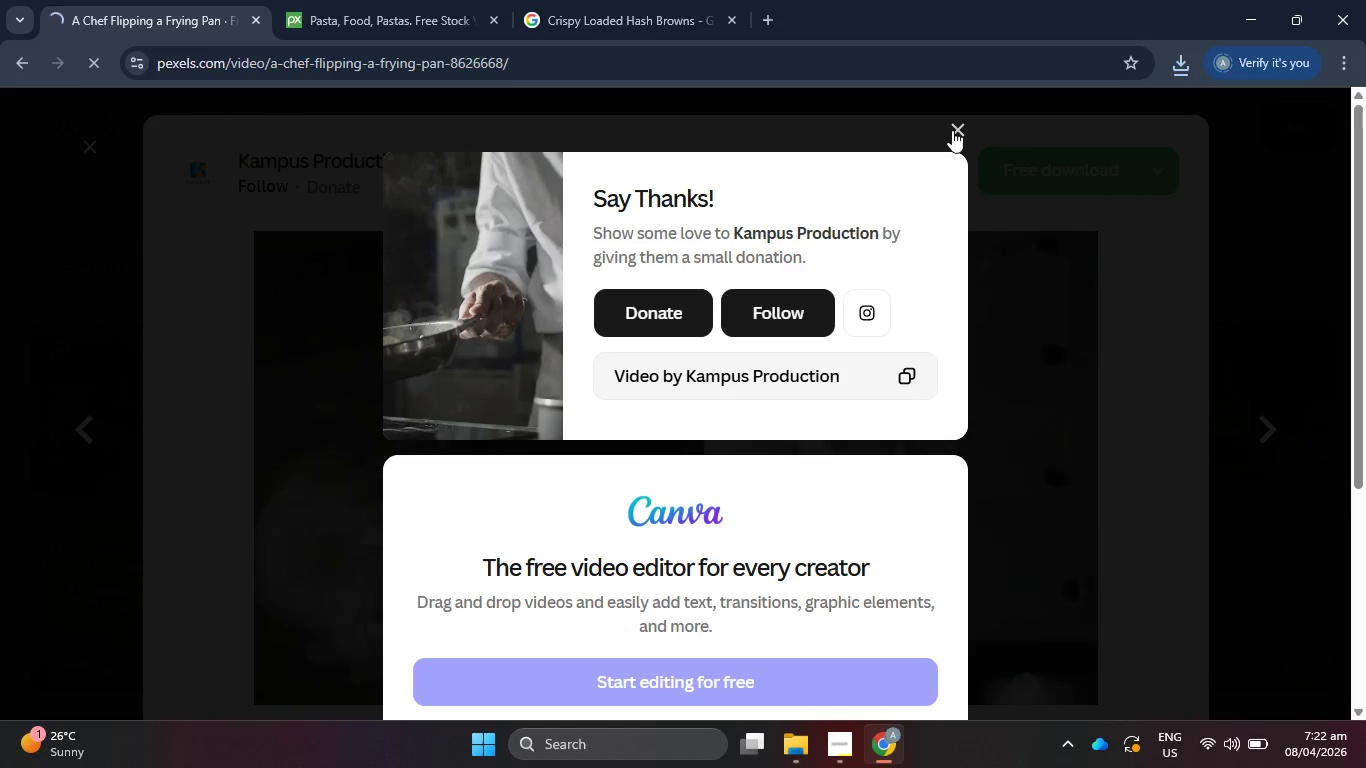 
left_click([952, 130])
 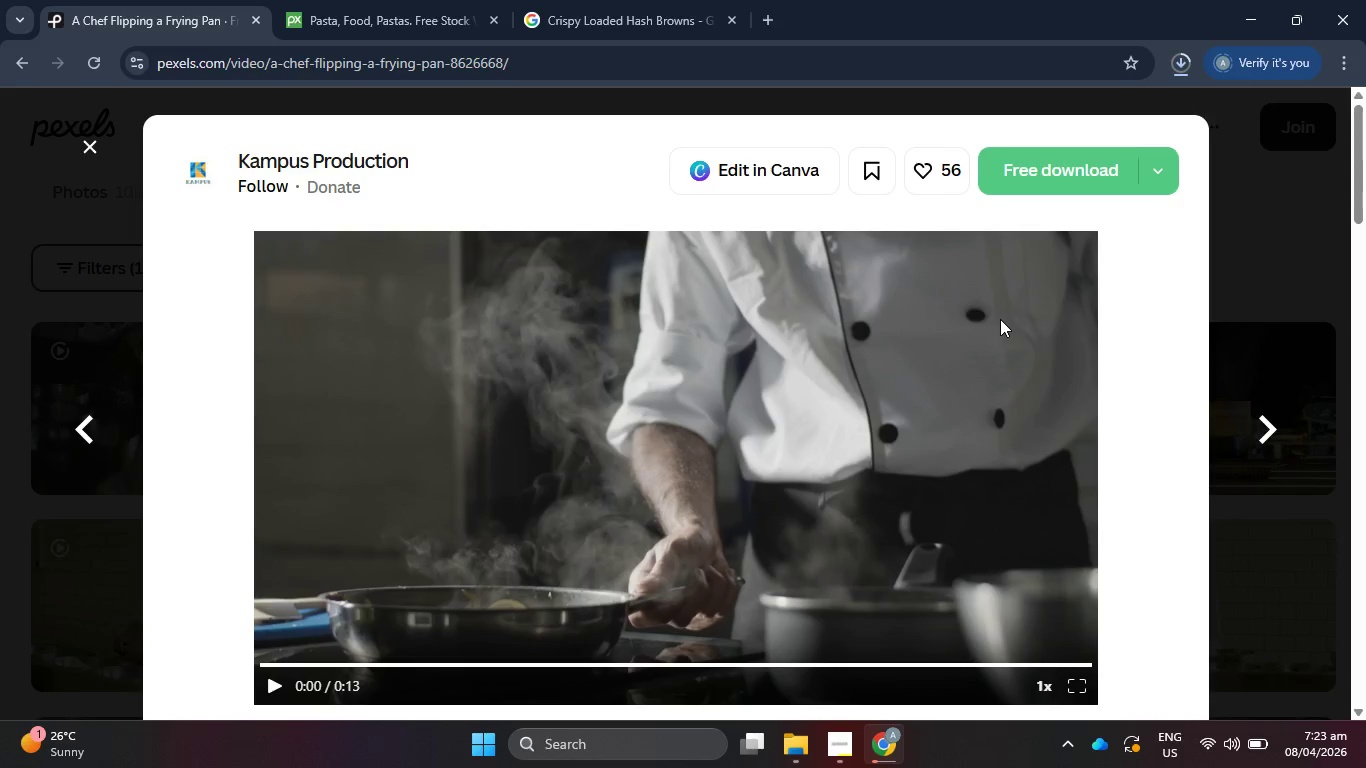 
wait(7.69)
 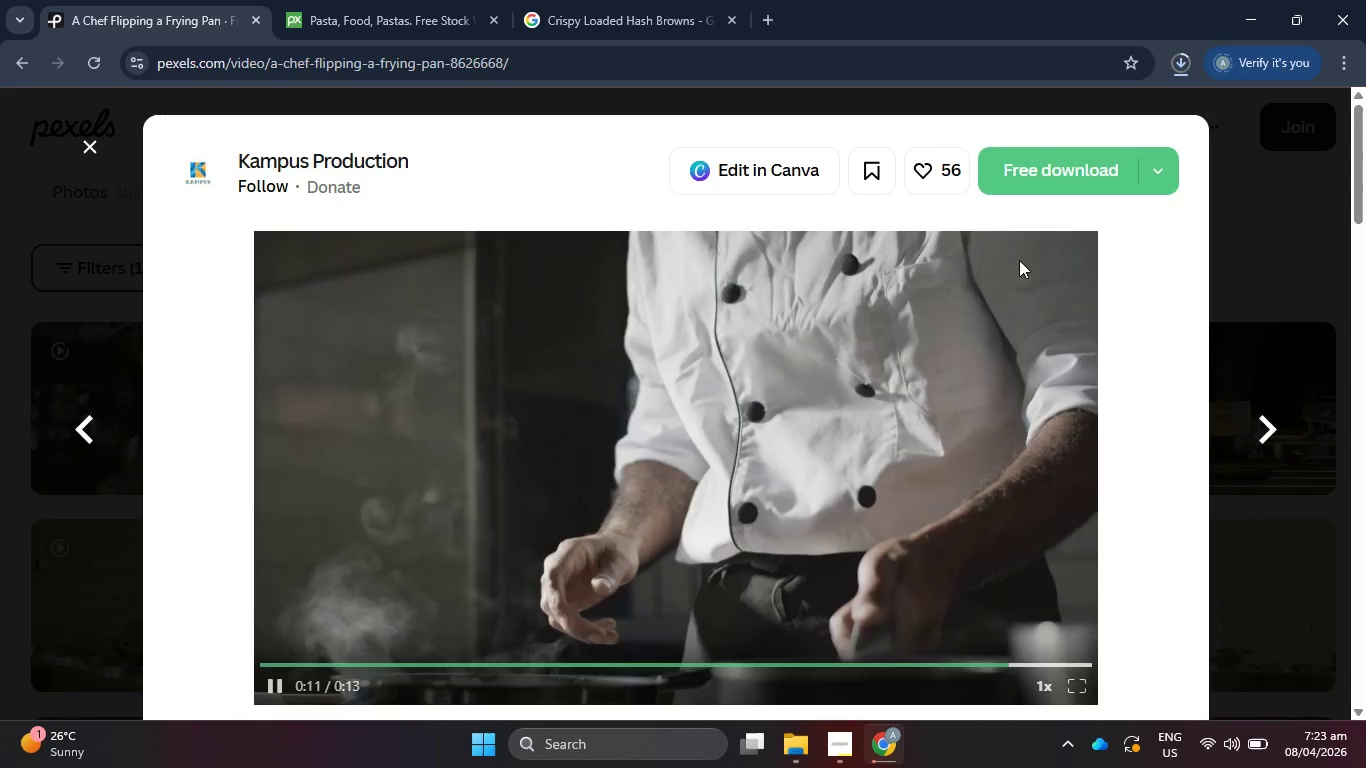 
left_click([82, 147])
 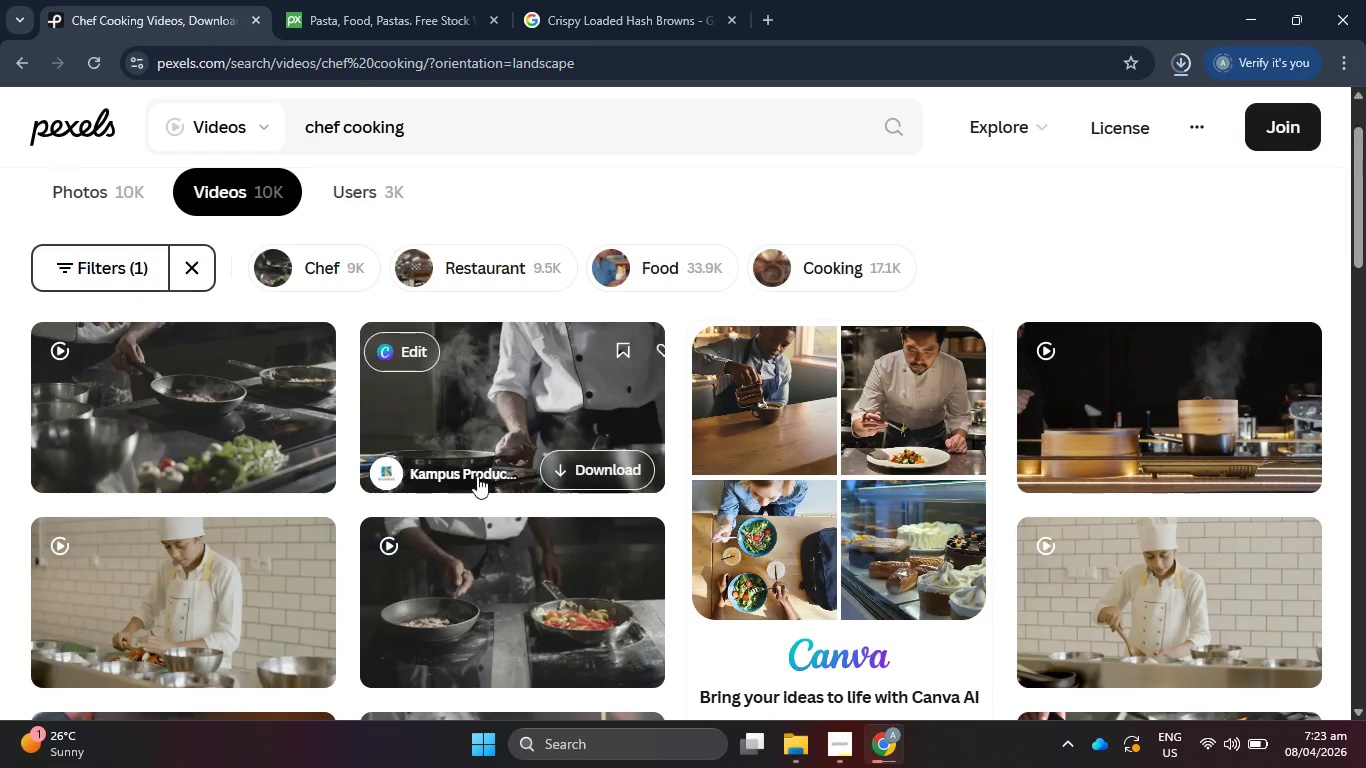 
scroll: coordinate [582, 494], scroll_direction: down, amount: 5.0
 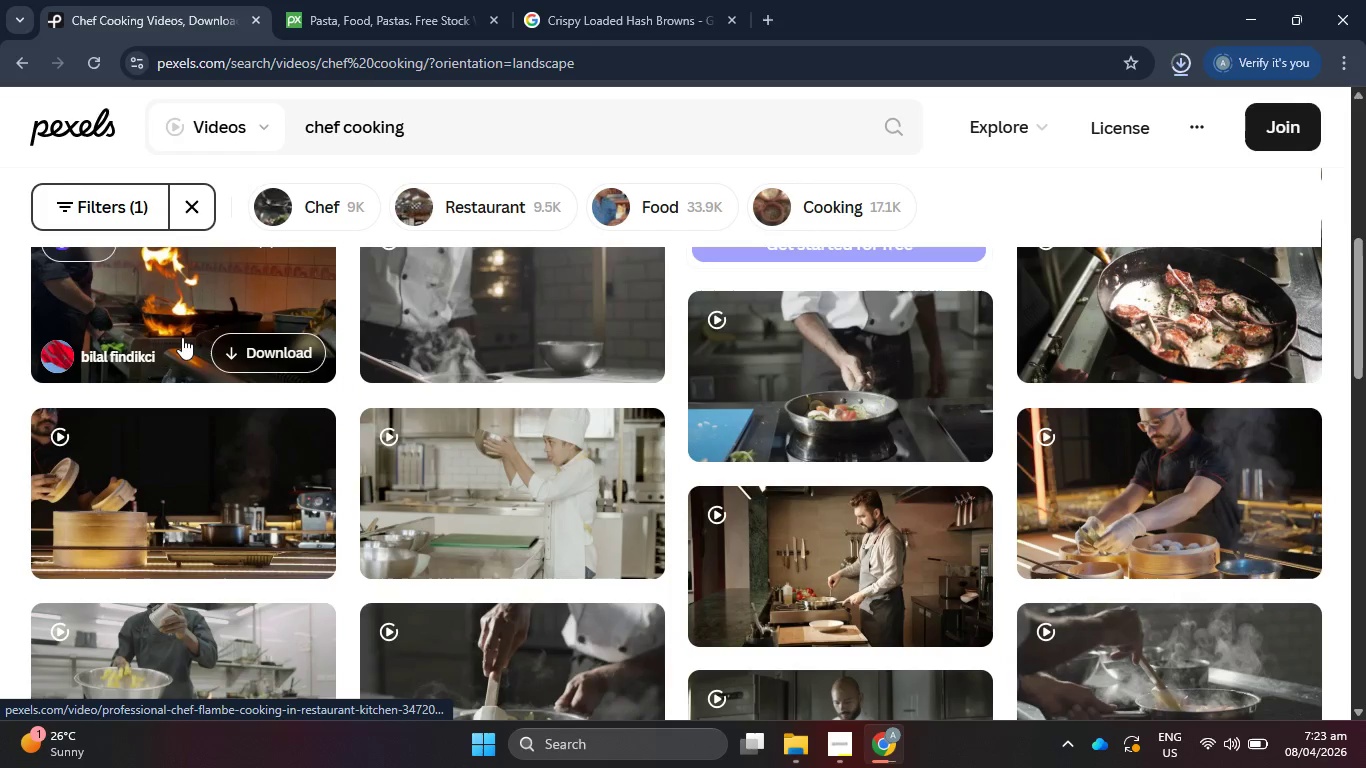 
left_click([182, 337])
 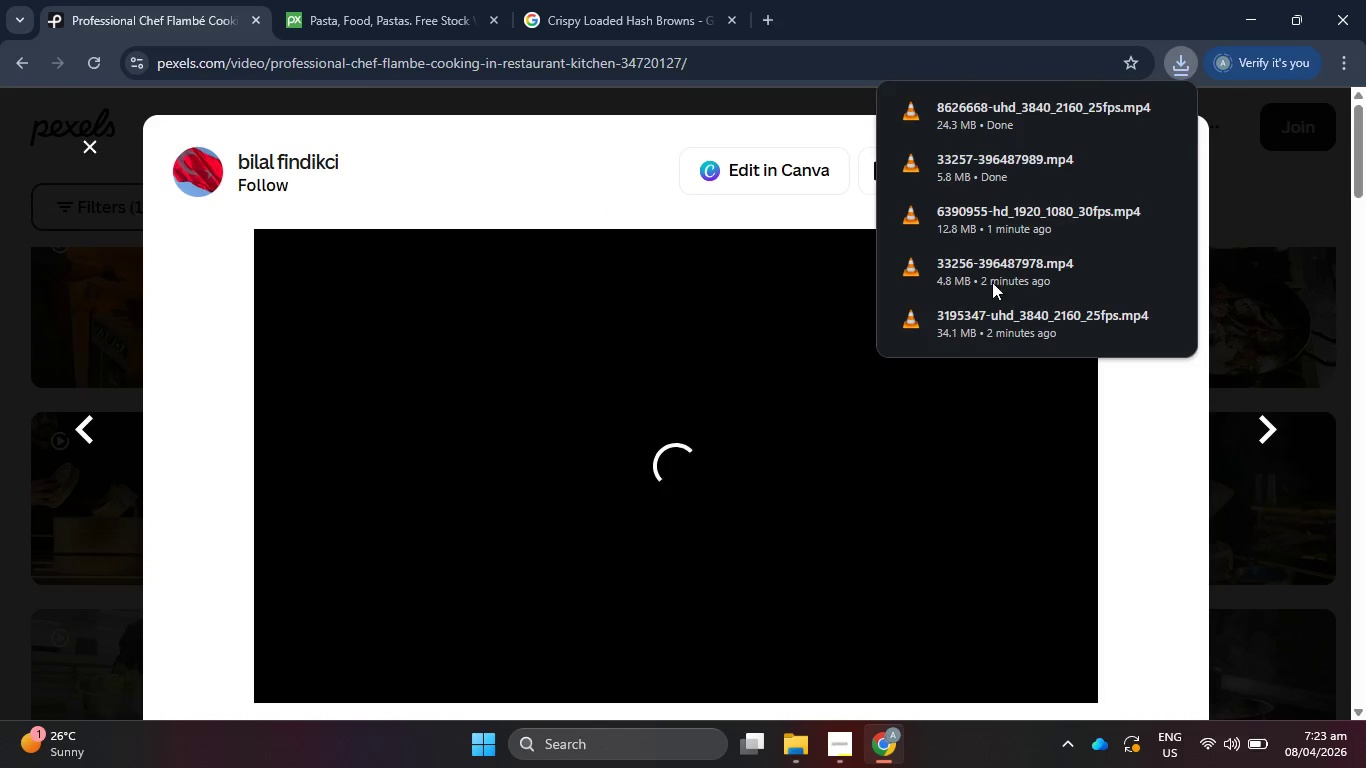 
left_click_drag(start_coordinate=[1188, 46], to_coordinate=[1186, 61])
 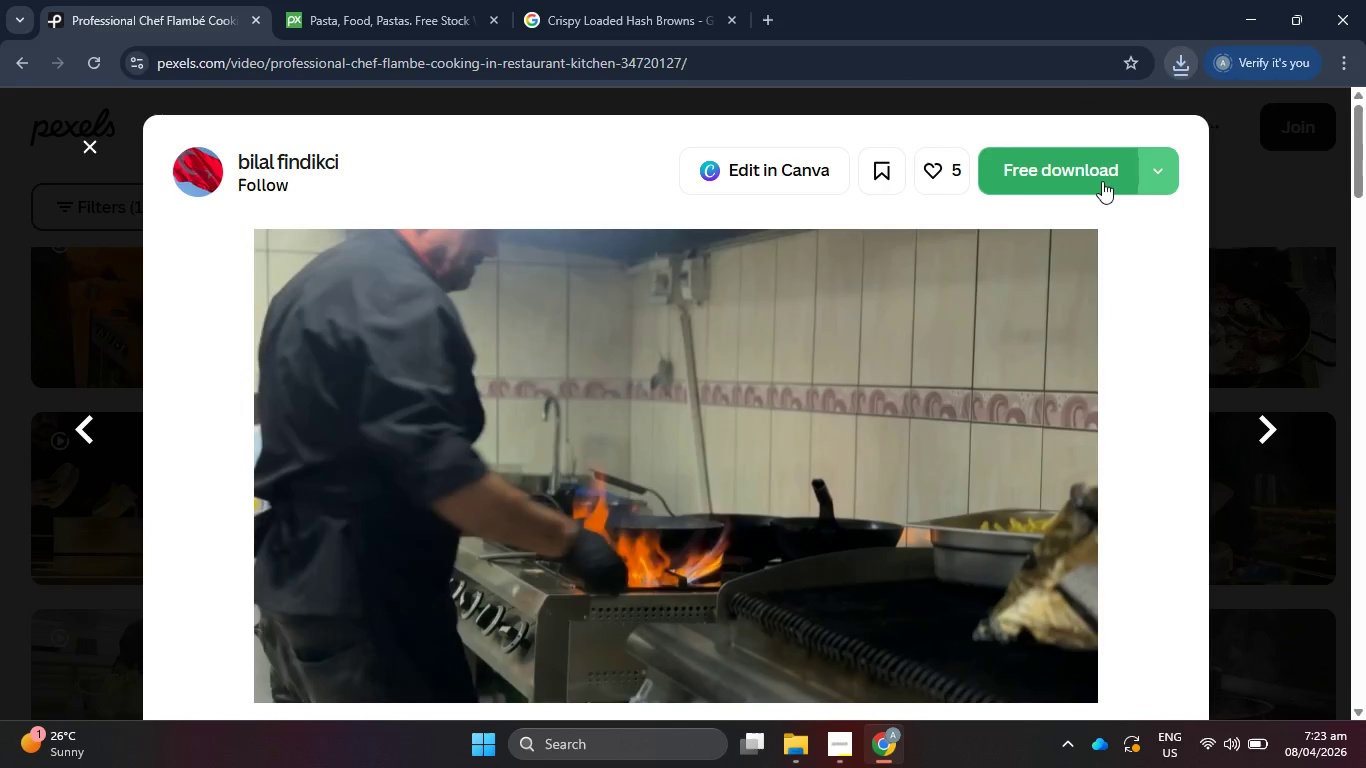 
left_click([1088, 172])
 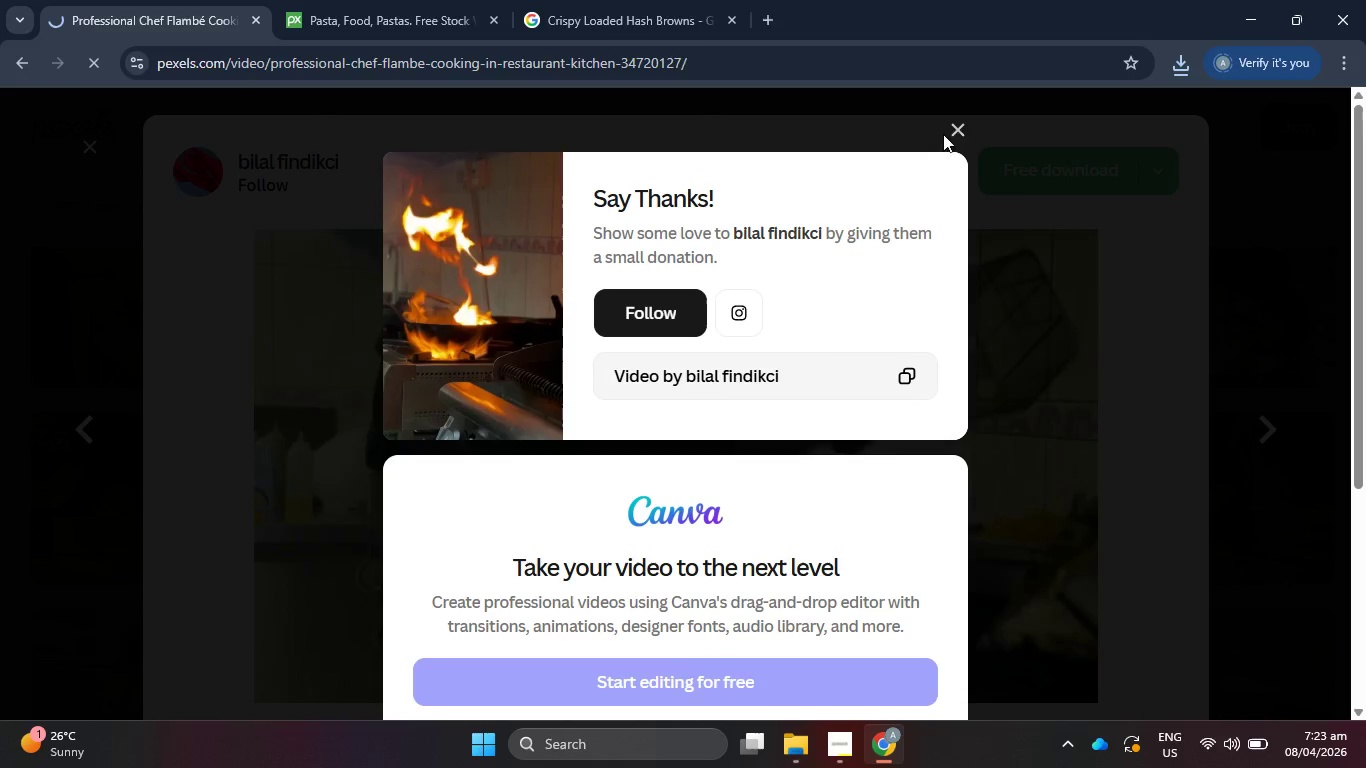 
left_click([957, 126])
 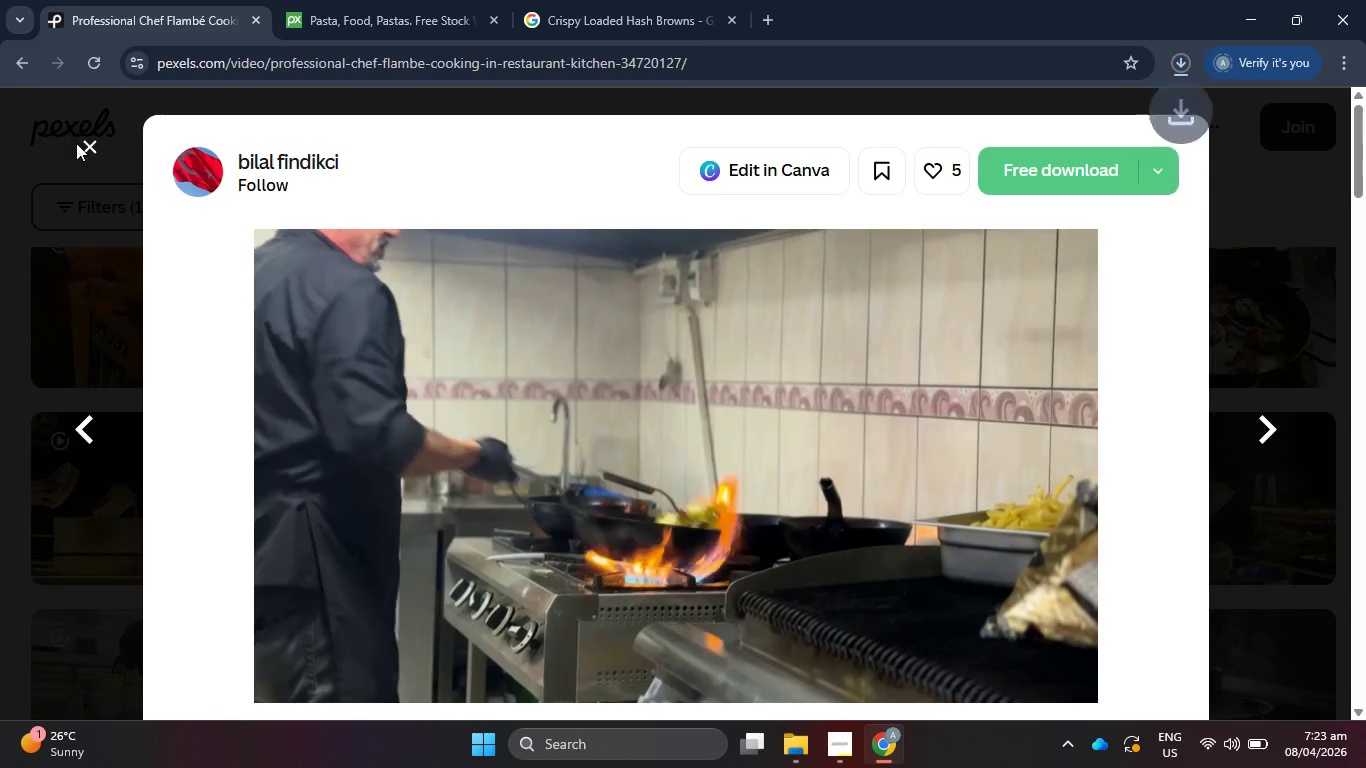 
left_click([90, 148])
 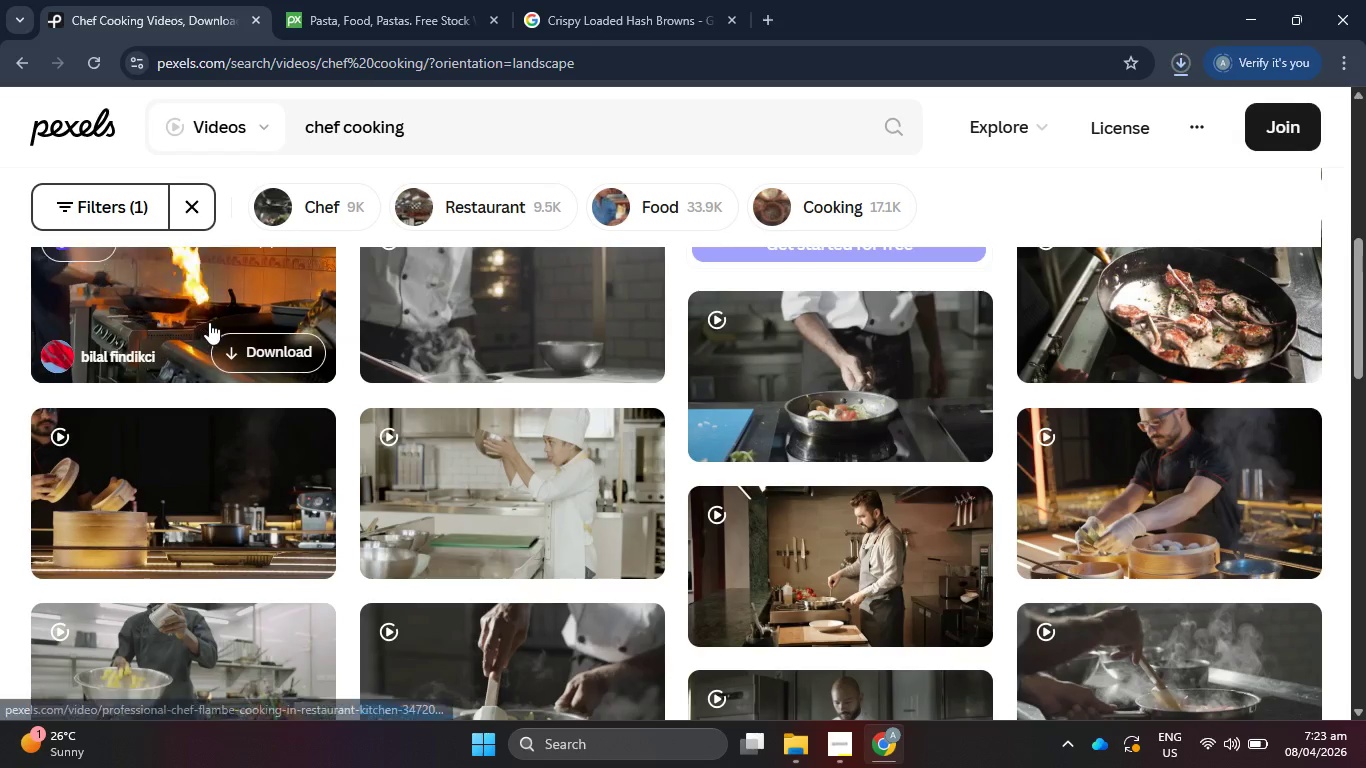 
scroll: coordinate [709, 536], scroll_direction: down, amount: 2.0
 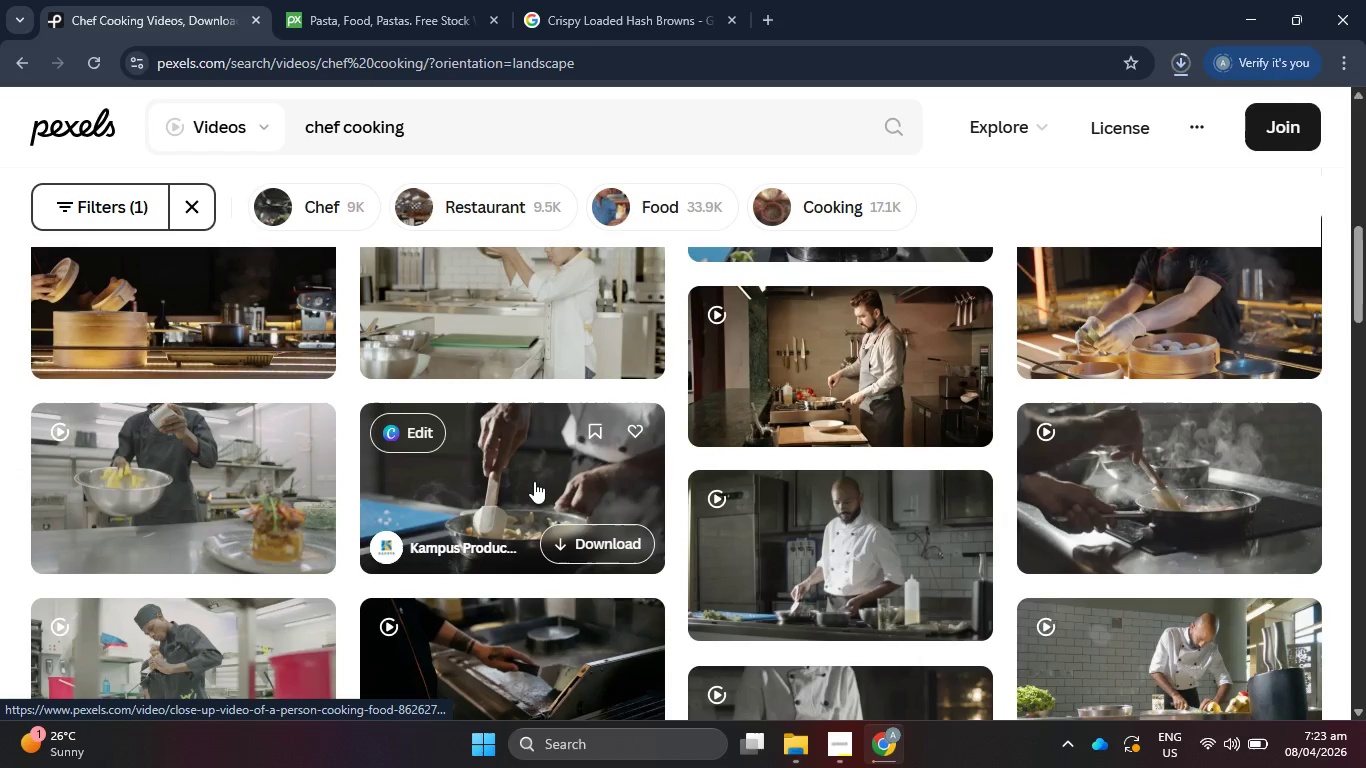 
left_click([261, 494])
 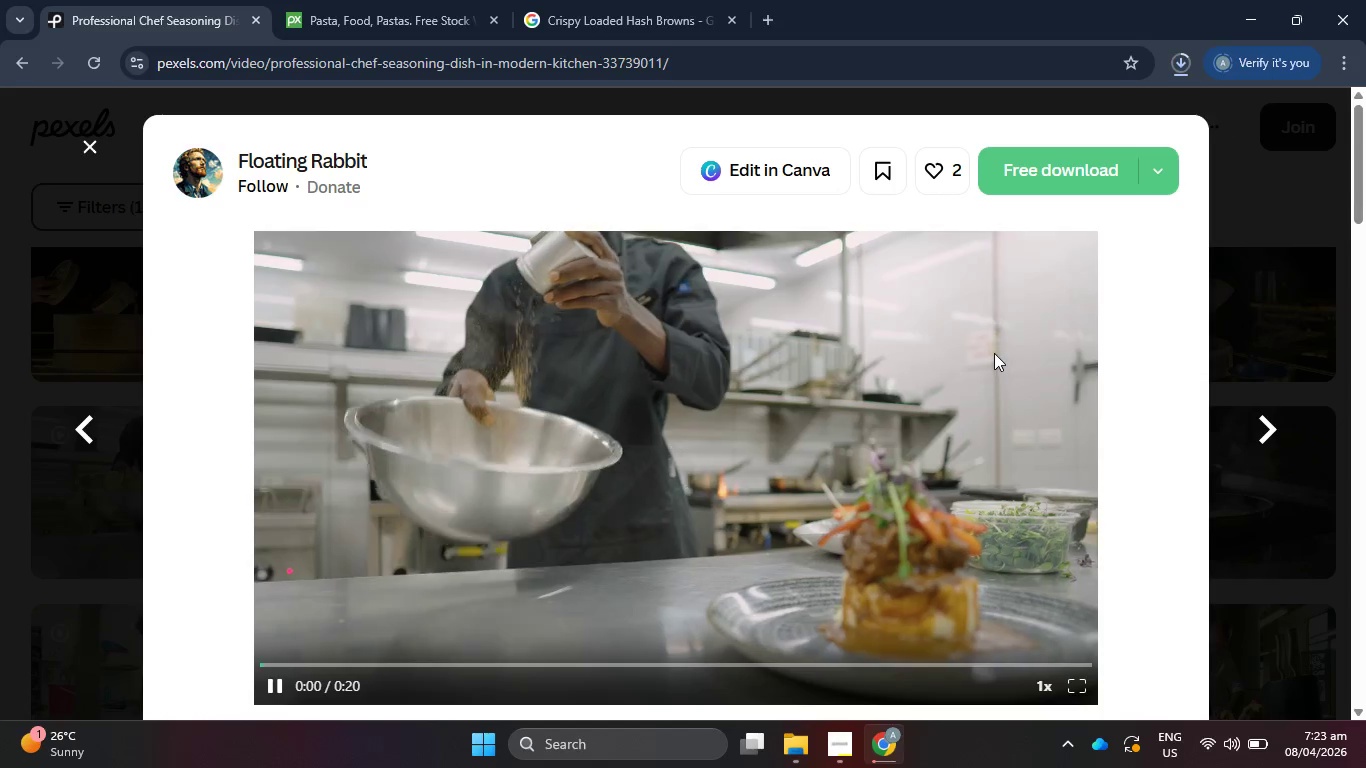 
wait(9.12)
 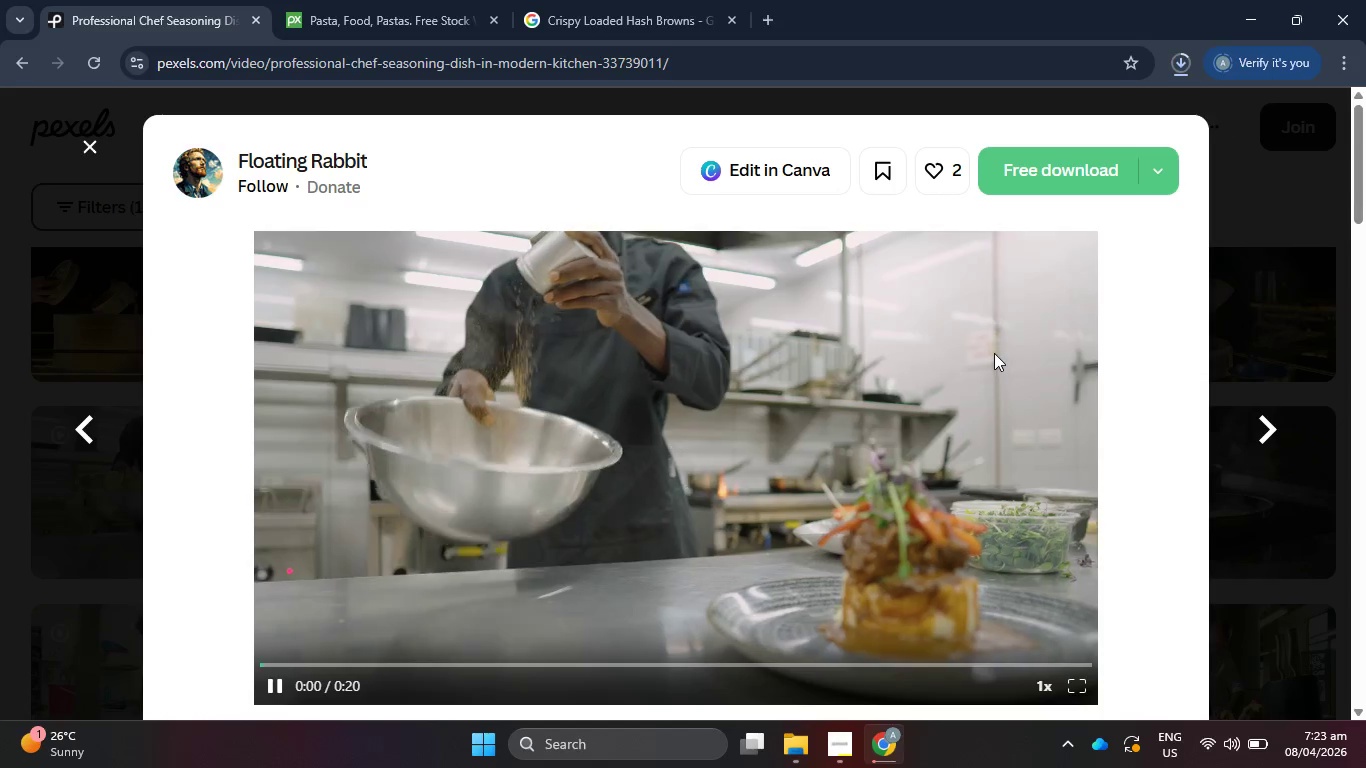 
left_click([92, 141])
 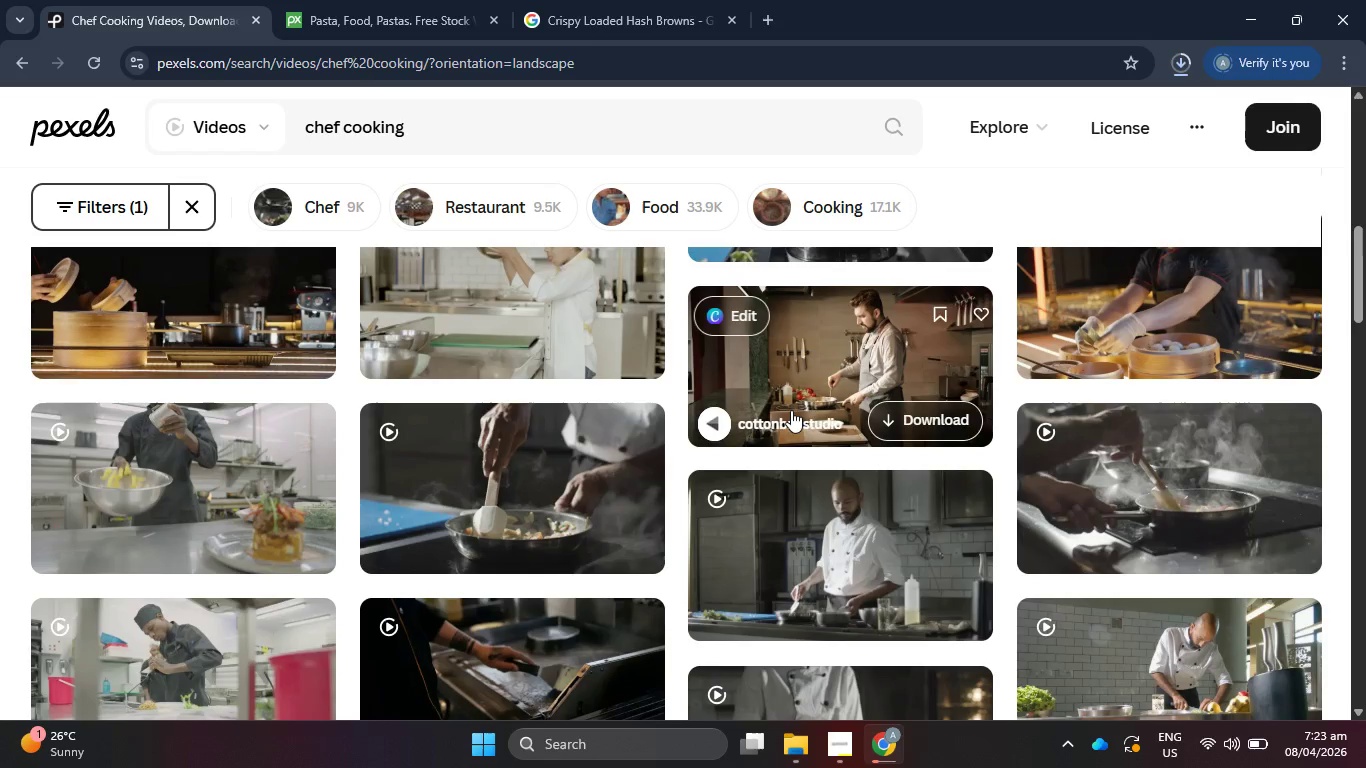 
scroll: coordinate [795, 413], scroll_direction: down, amount: 2.0
 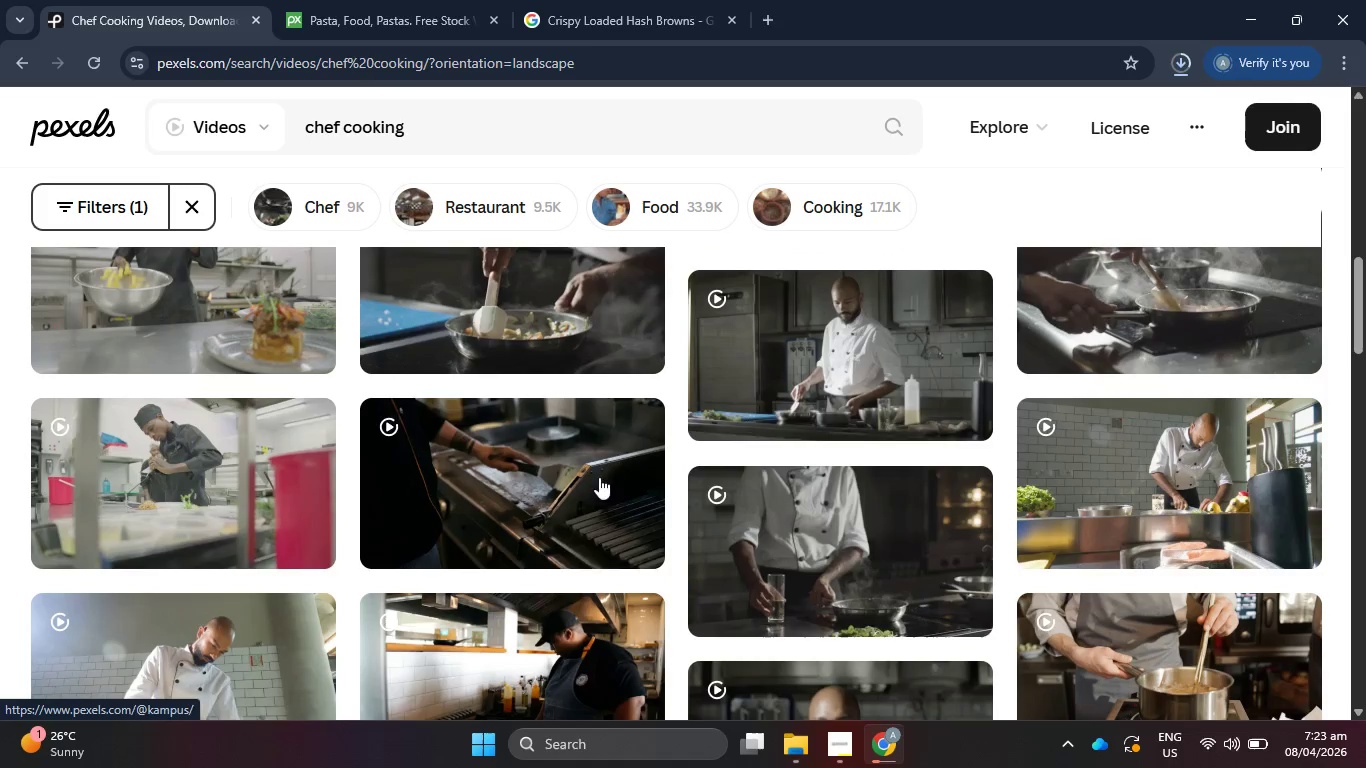 
left_click([583, 485])
 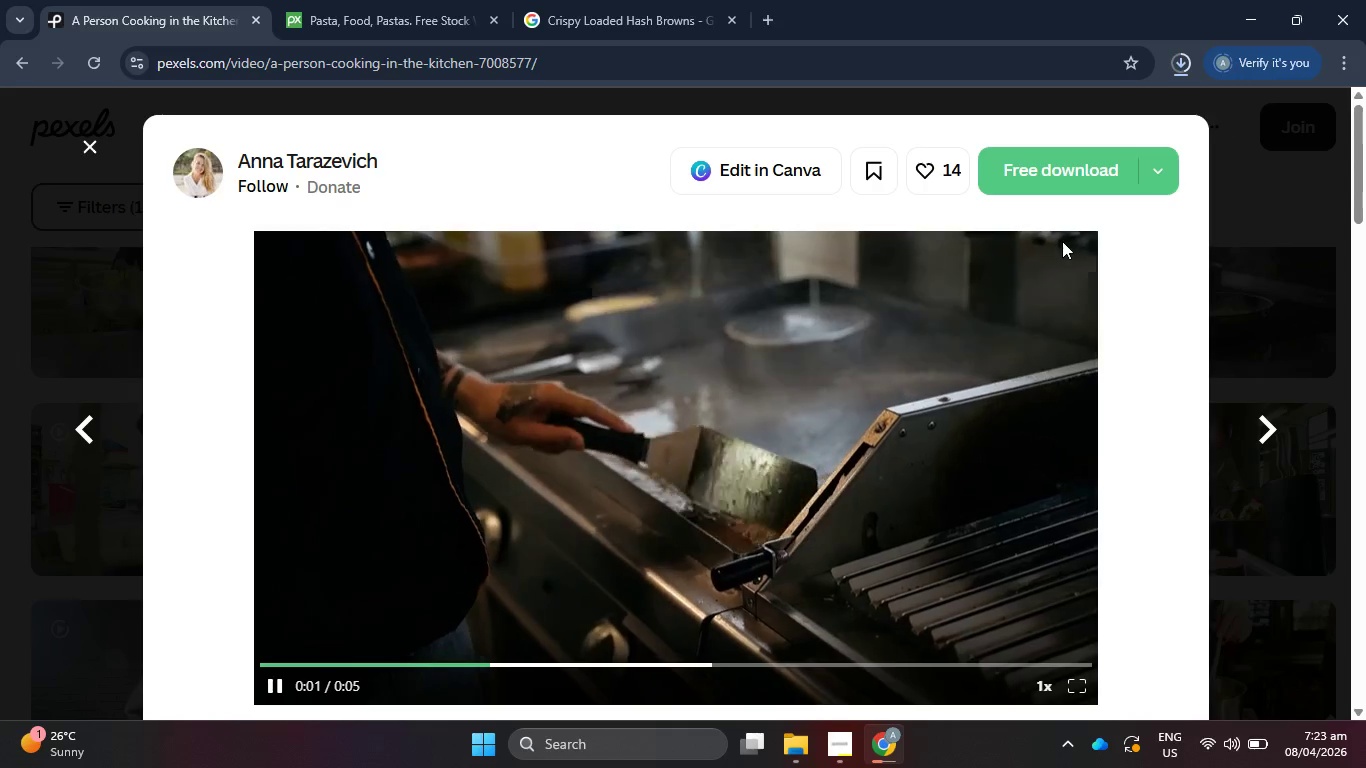 
wait(5.45)
 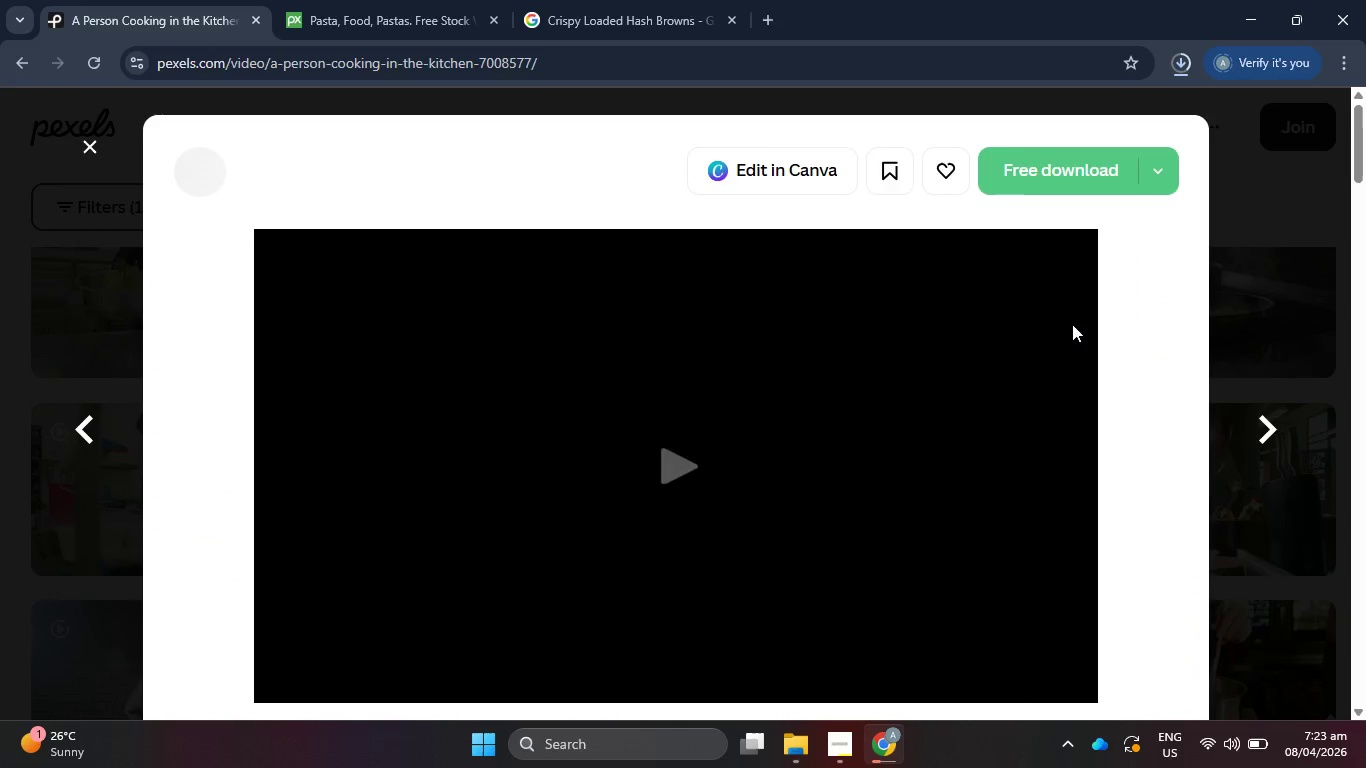 
left_click([1051, 170])
 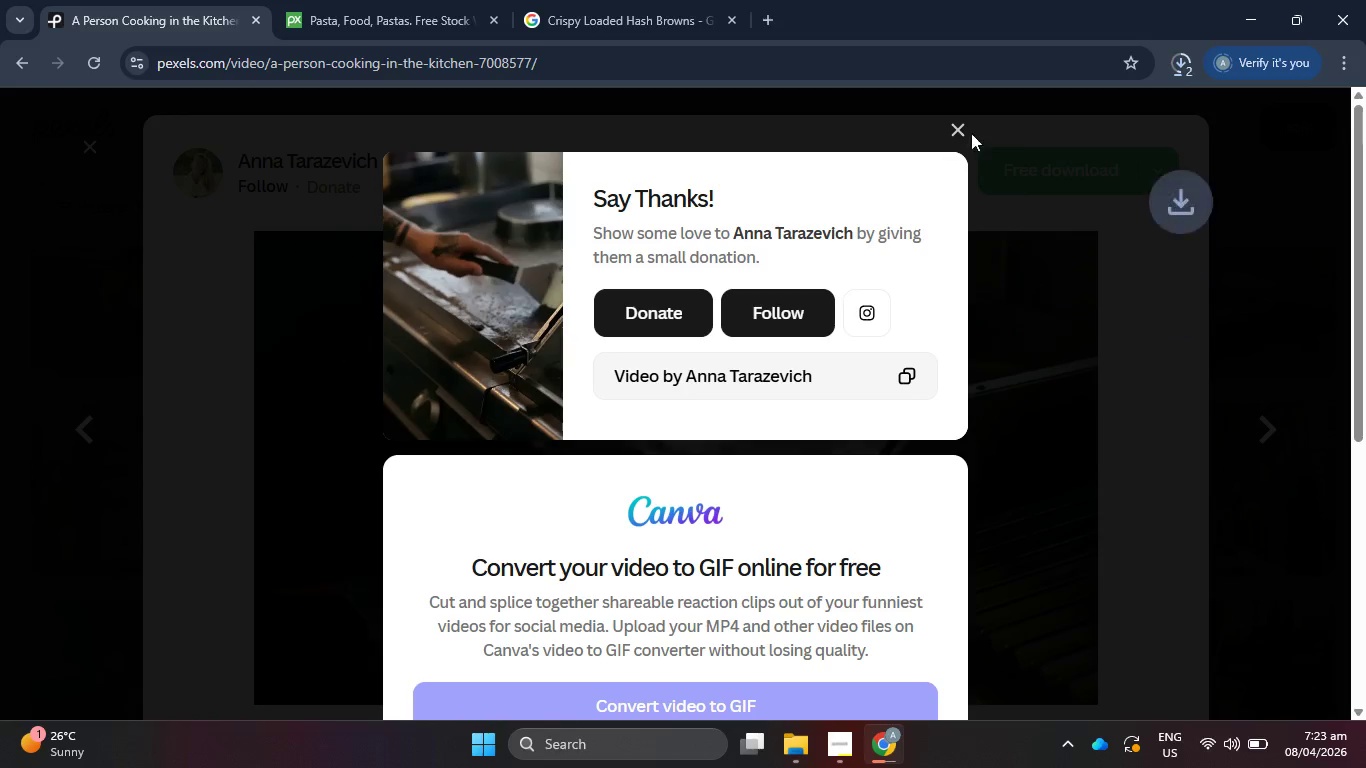 
left_click([950, 134])
 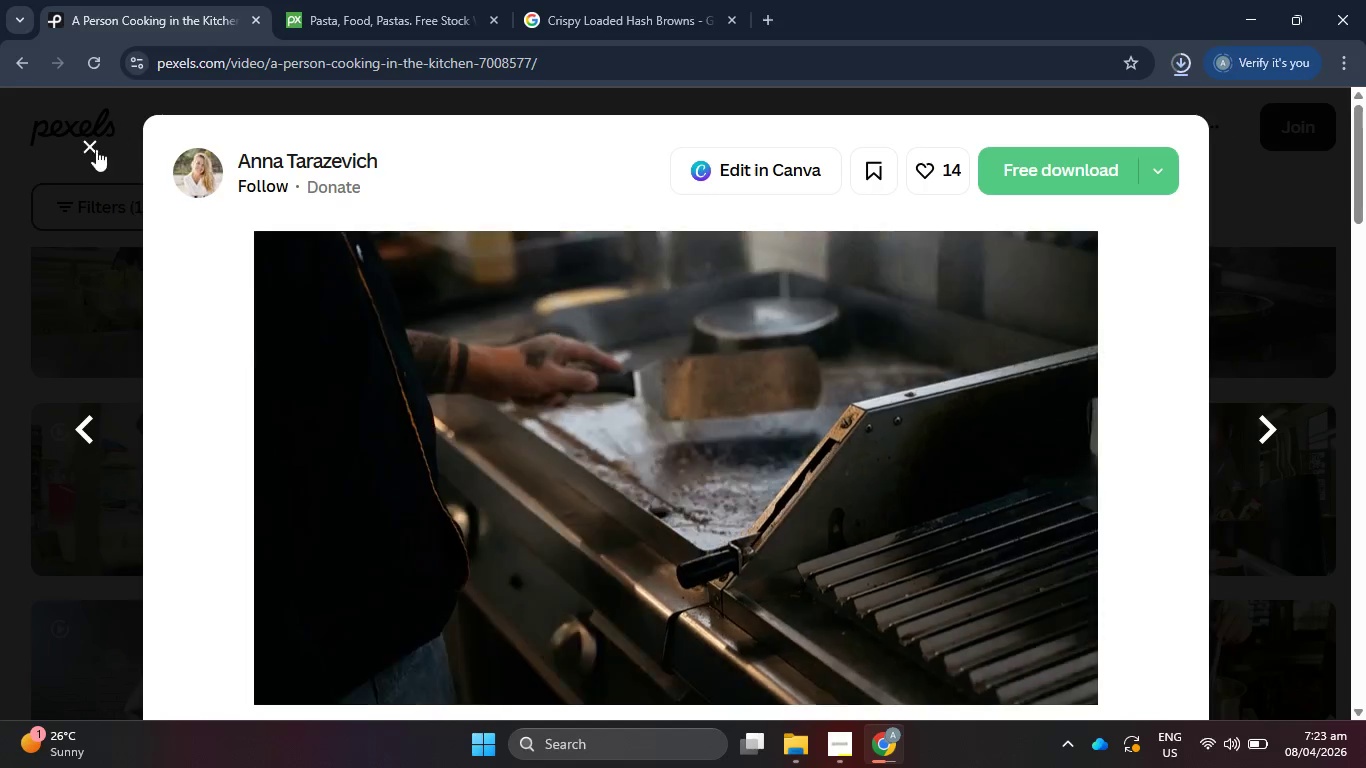 
left_click([91, 152])
 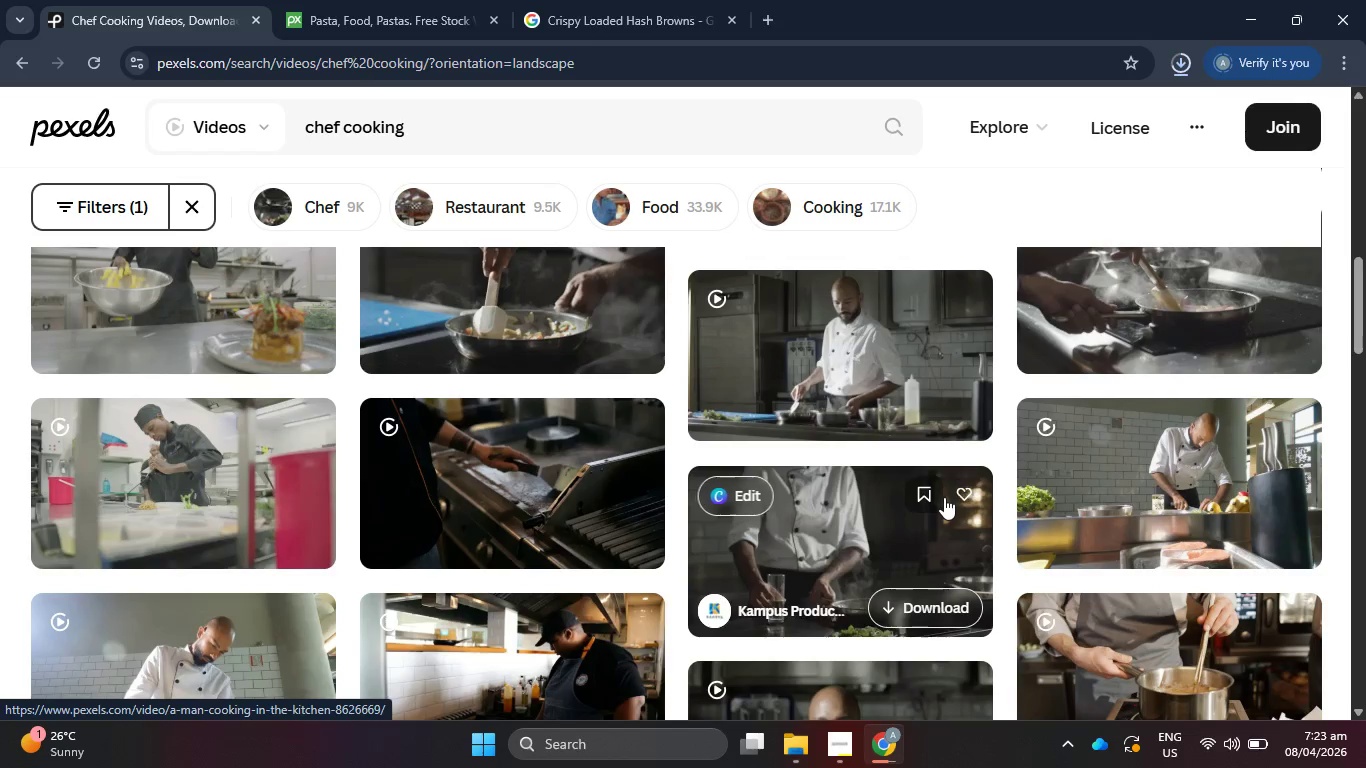 
left_click([1220, 274])
 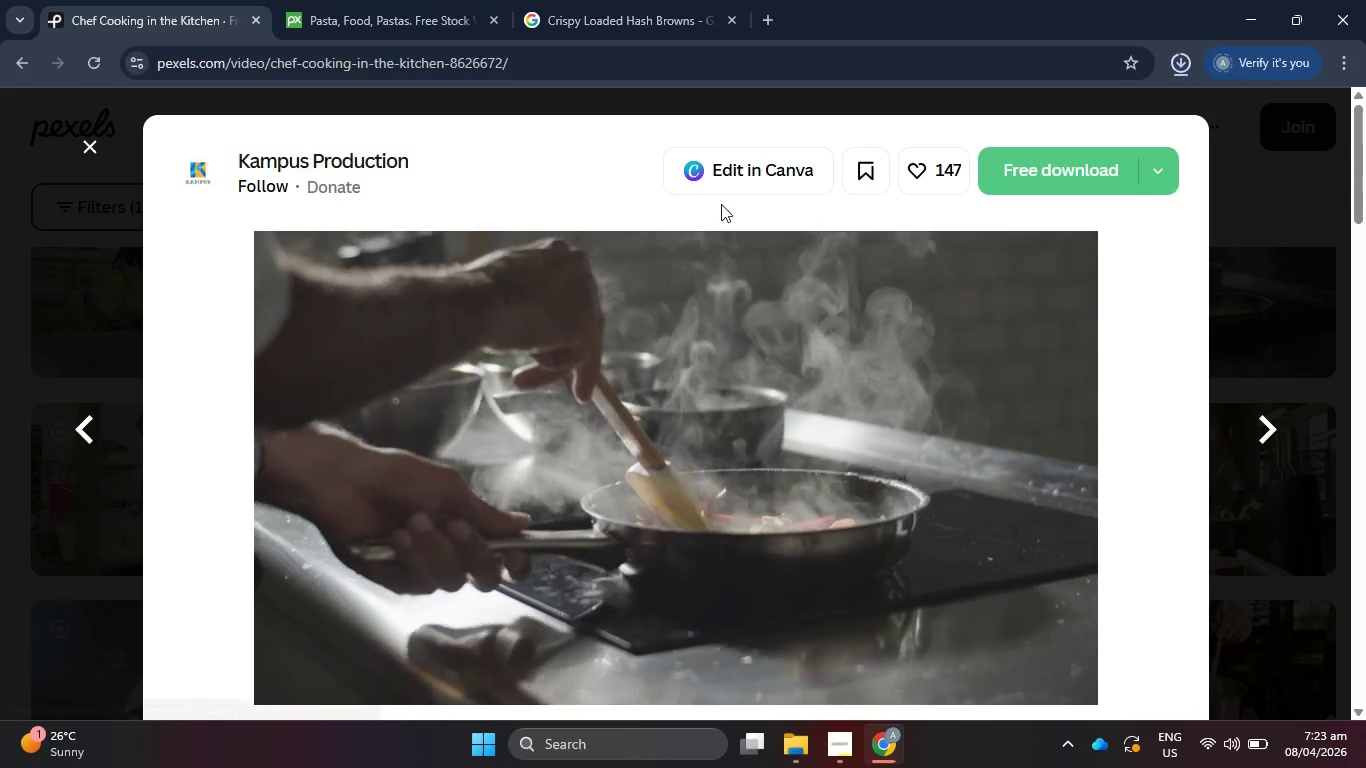 
wait(6.08)
 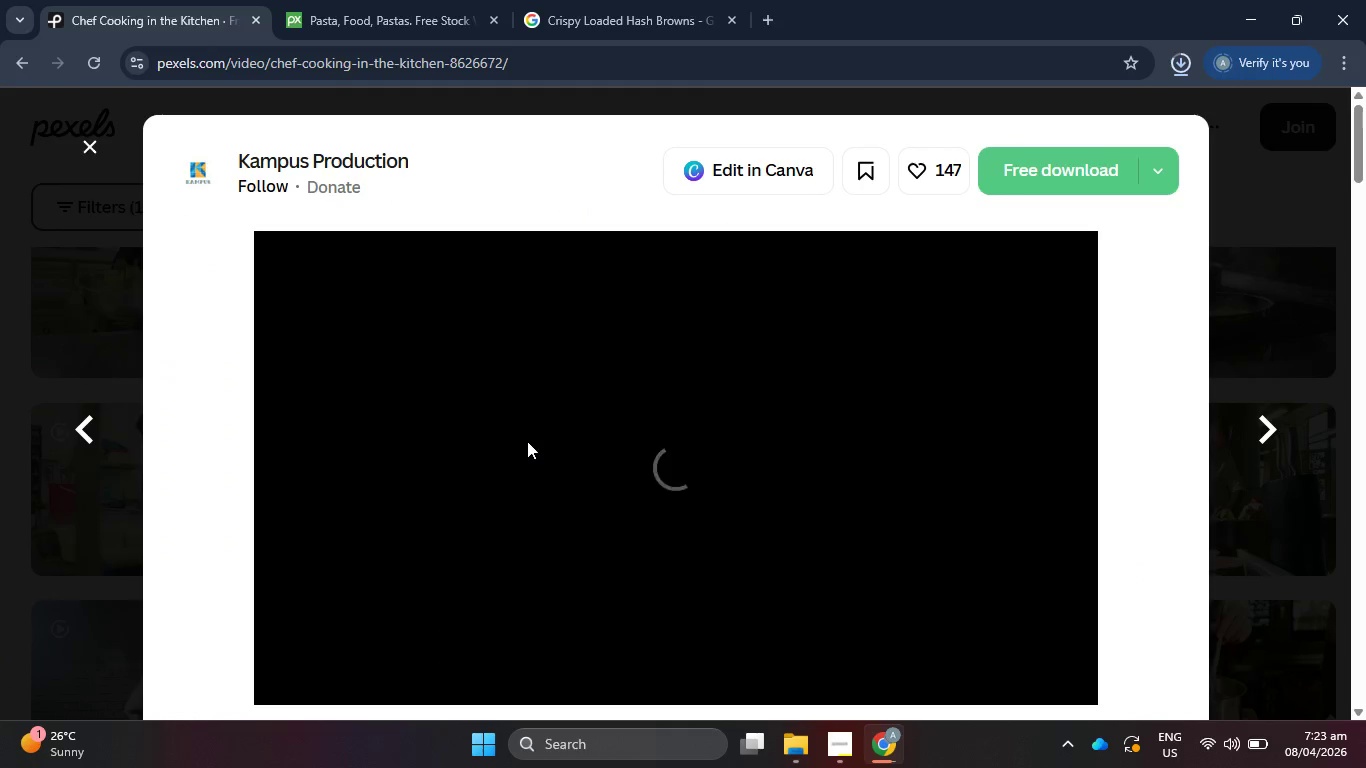 
left_click([1069, 164])
 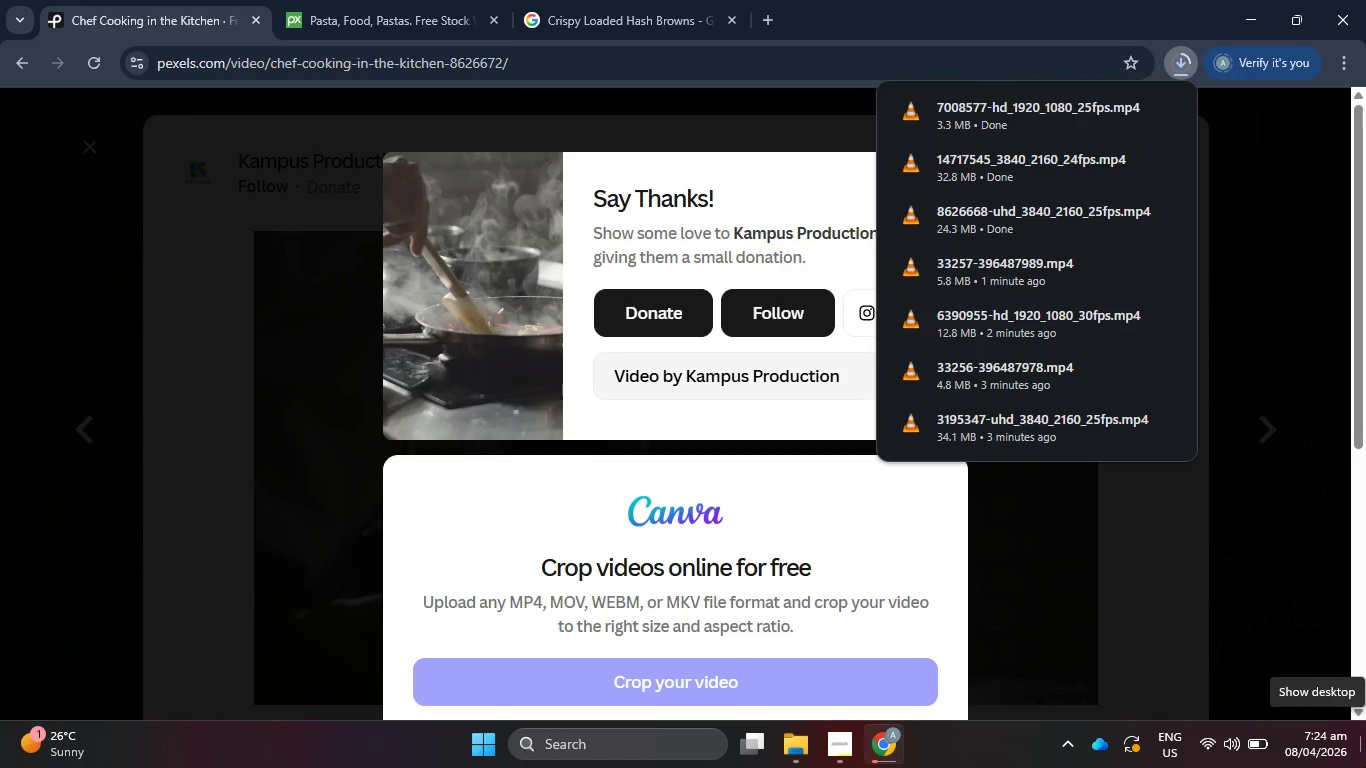 
wait(19.41)
 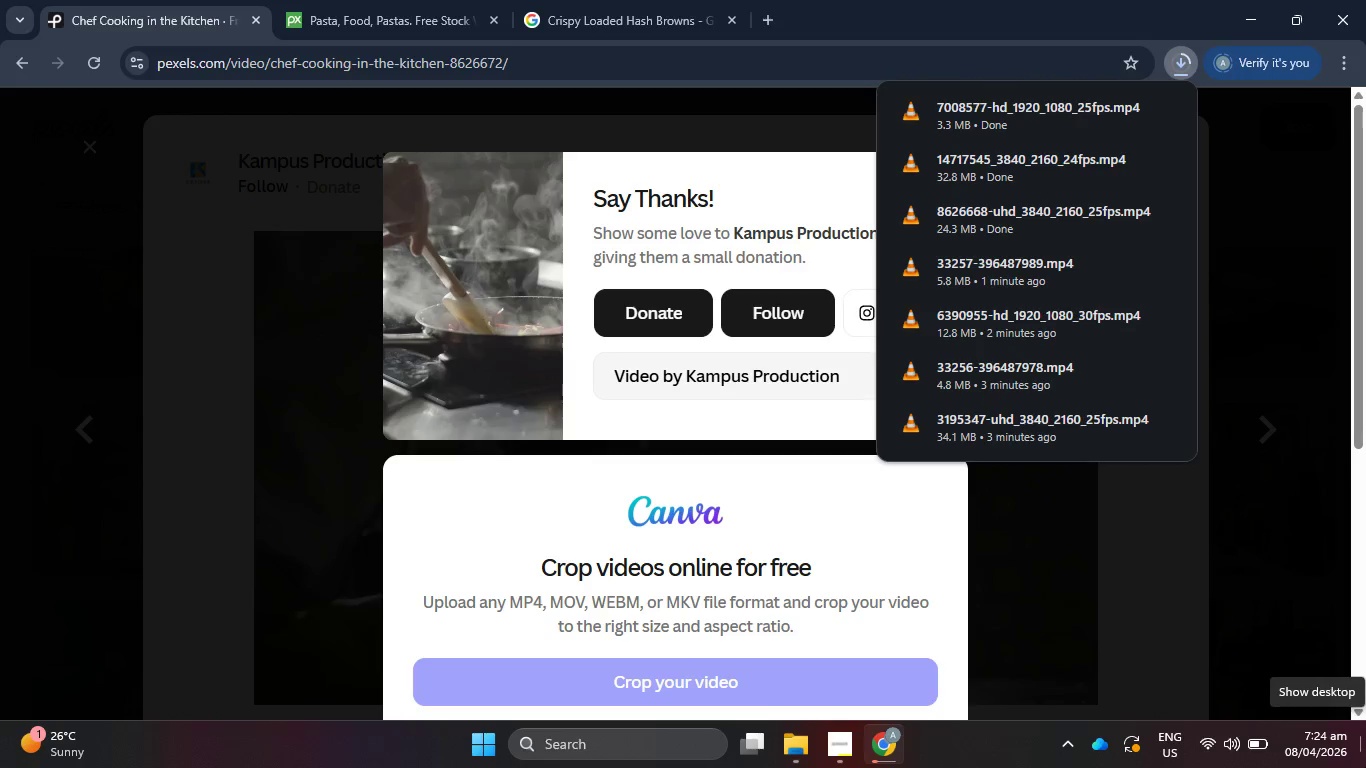 
left_click([939, 1])
 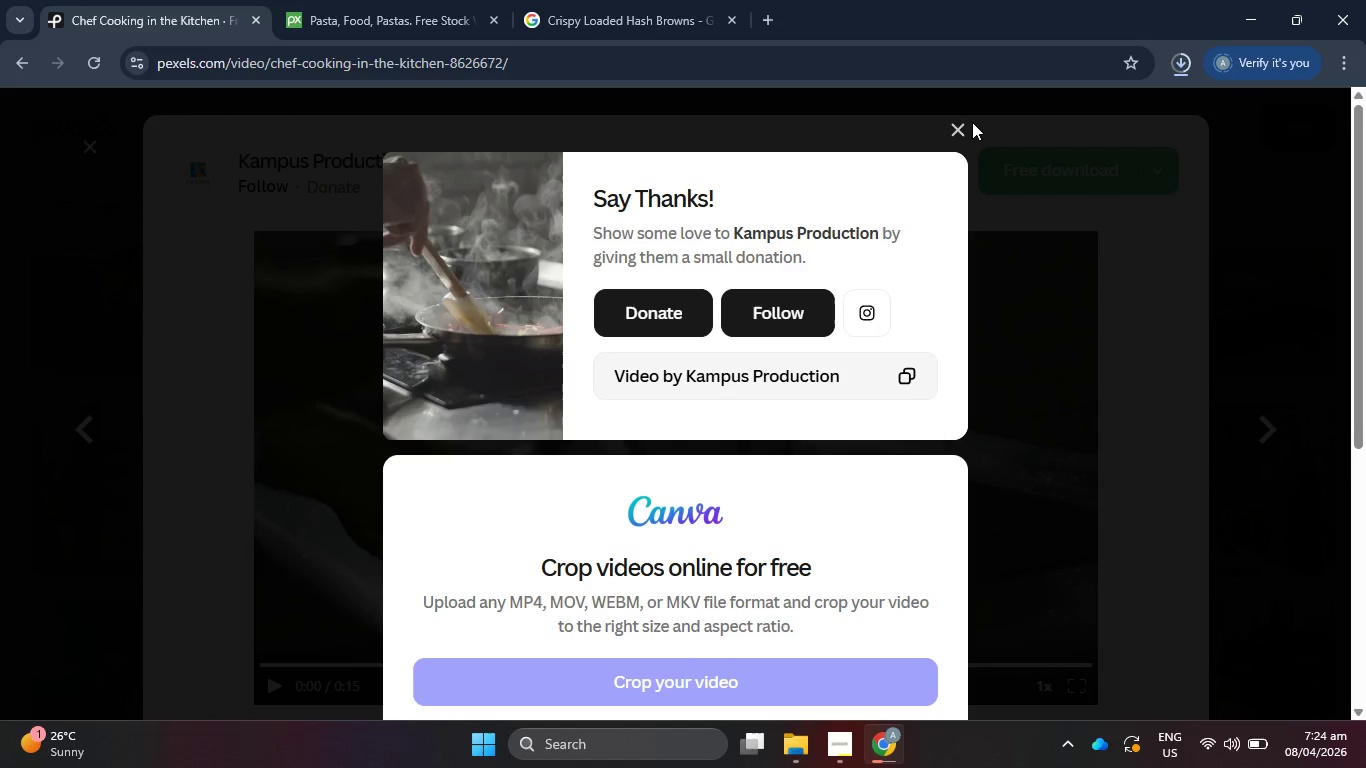 
left_click([948, 128])
 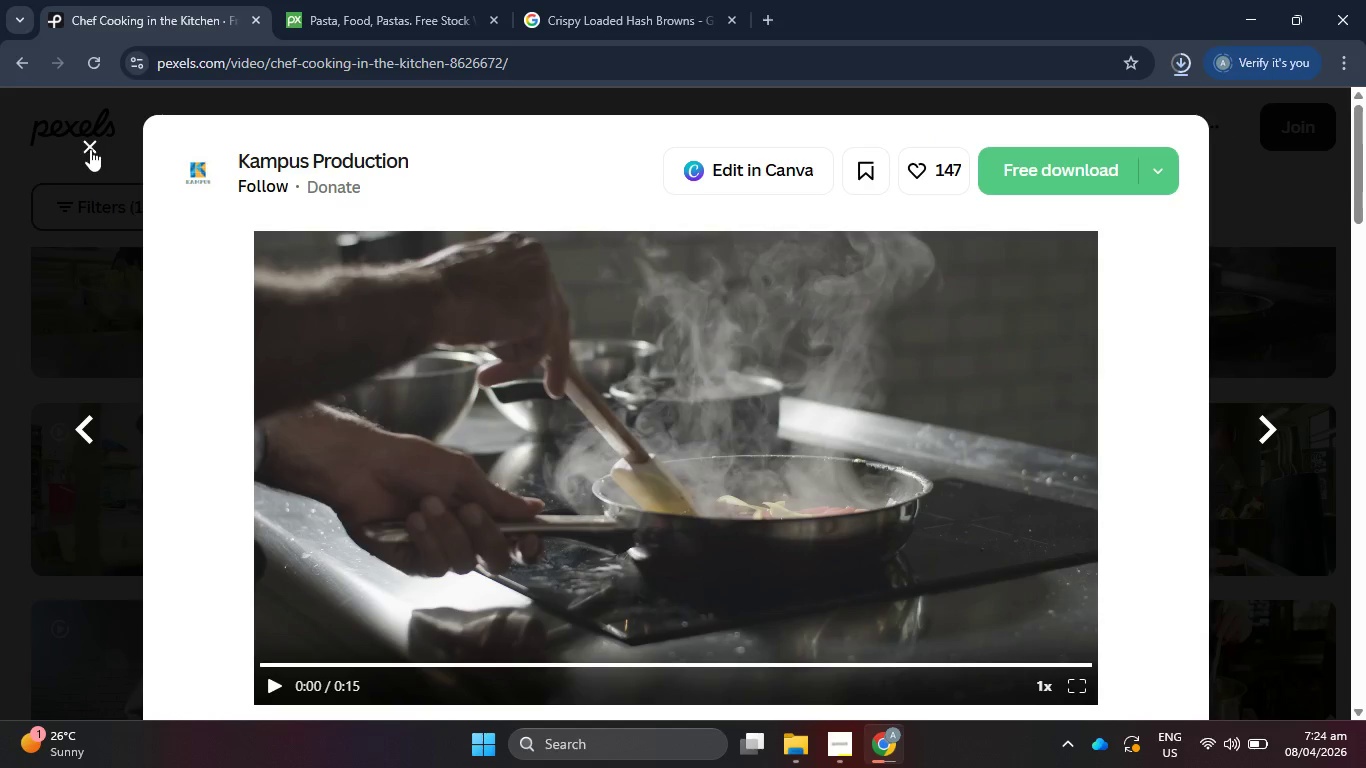 
left_click([90, 149])
 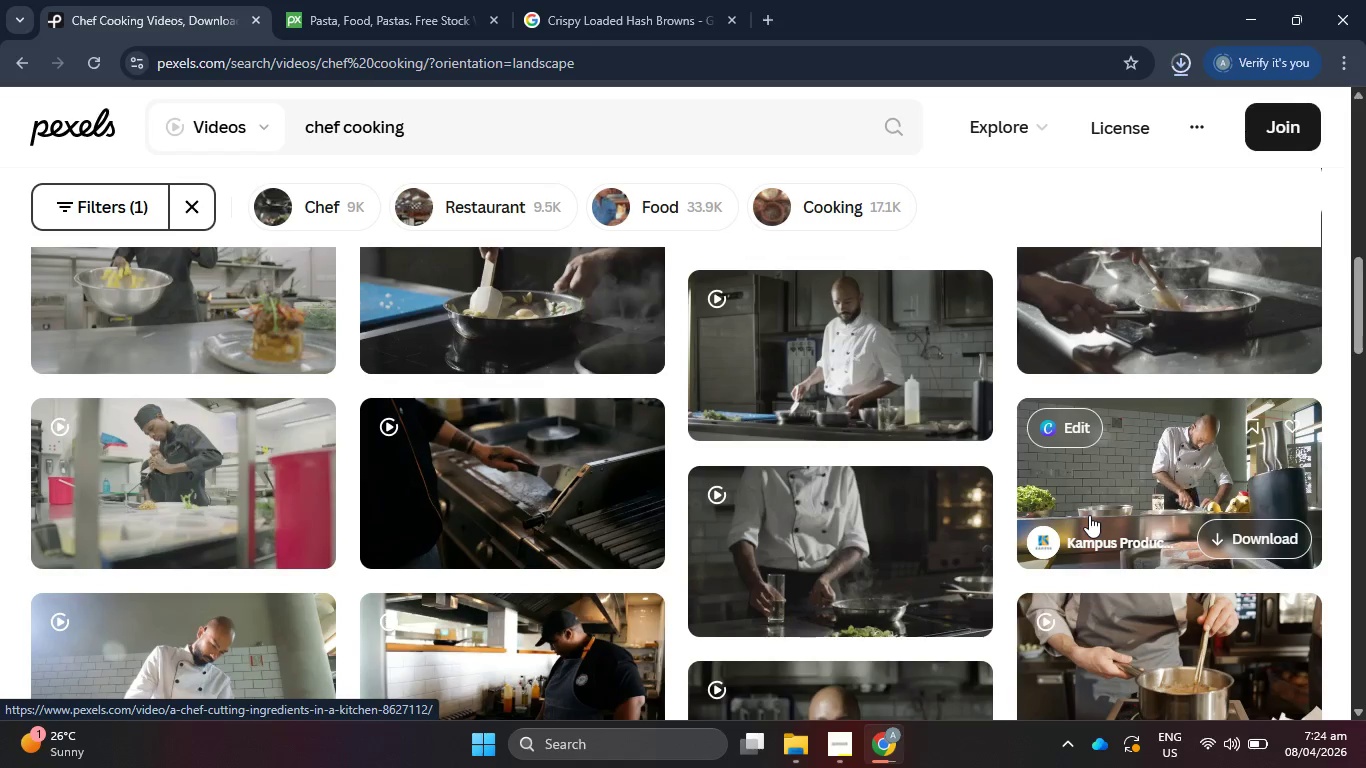 
scroll: coordinate [708, 597], scroll_direction: down, amount: 9.0
 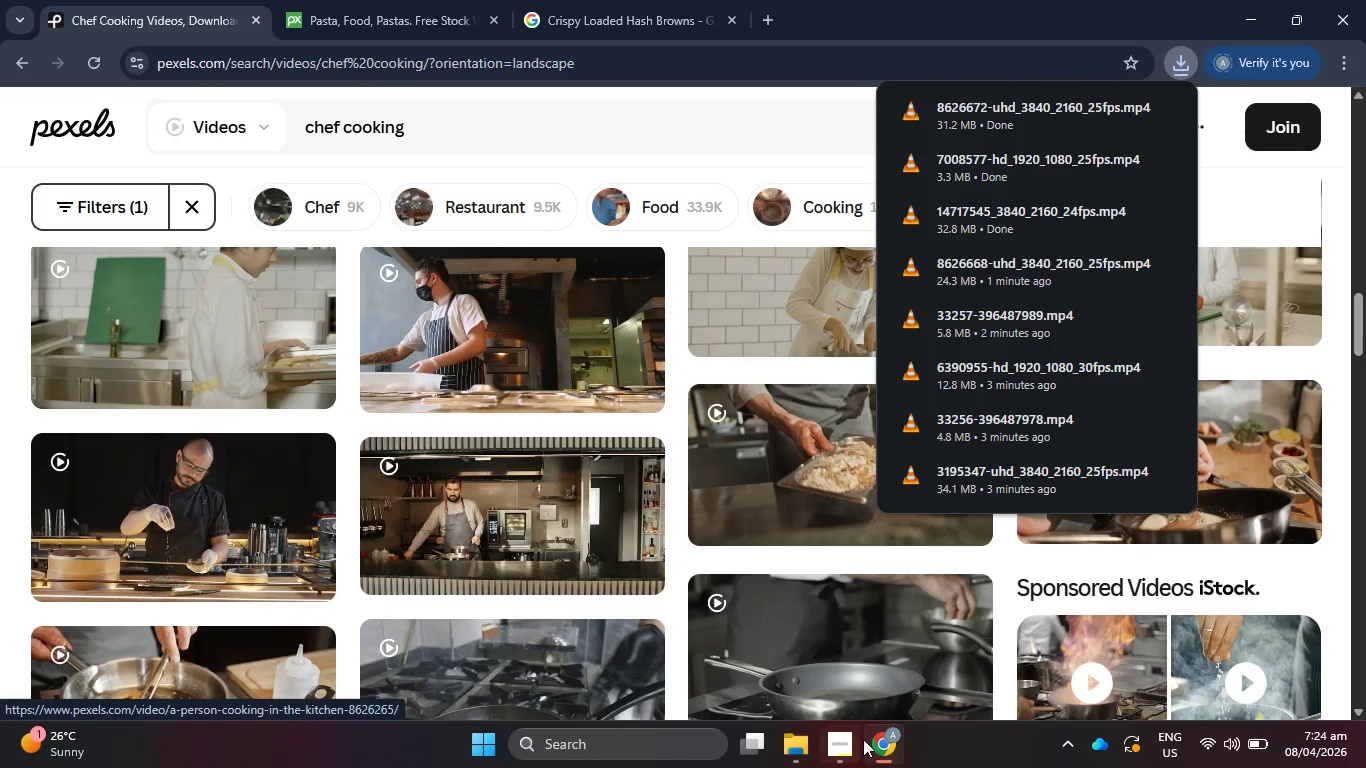 
left_click([829, 735])